 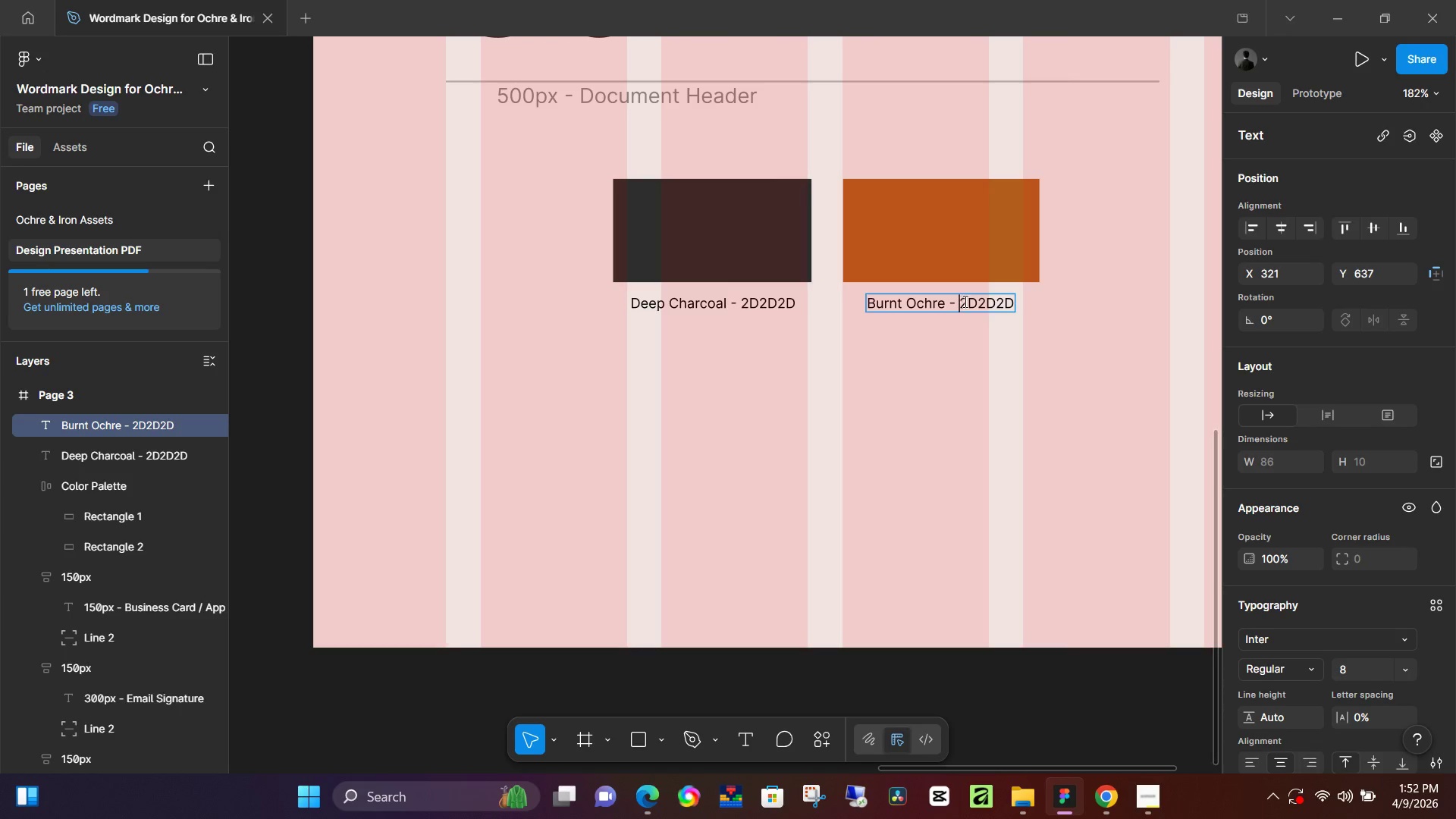 
hold_key(key=ShiftLeft, duration=0.55)
left_click([1012, 303])
 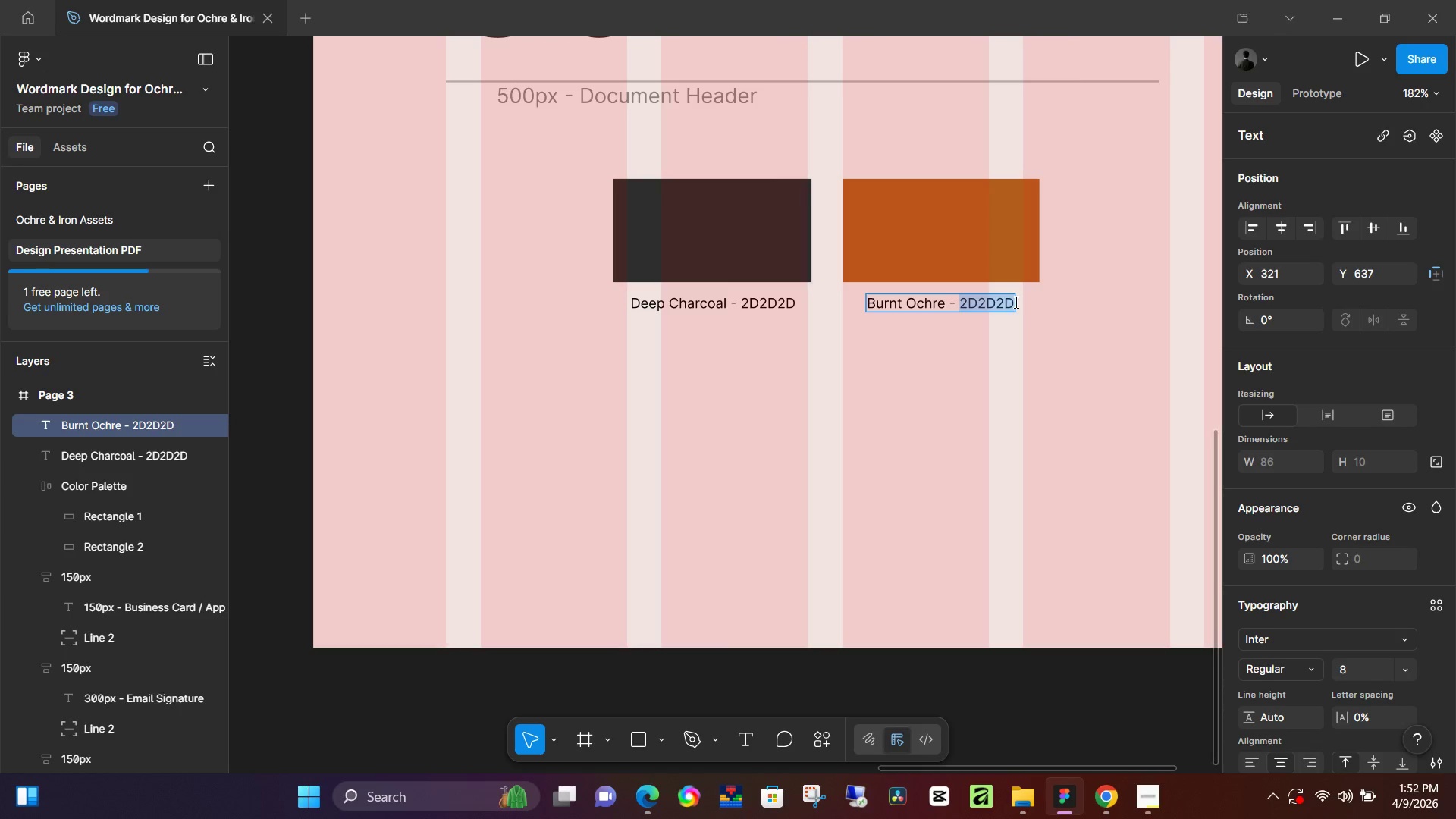 
key(Control+V)
 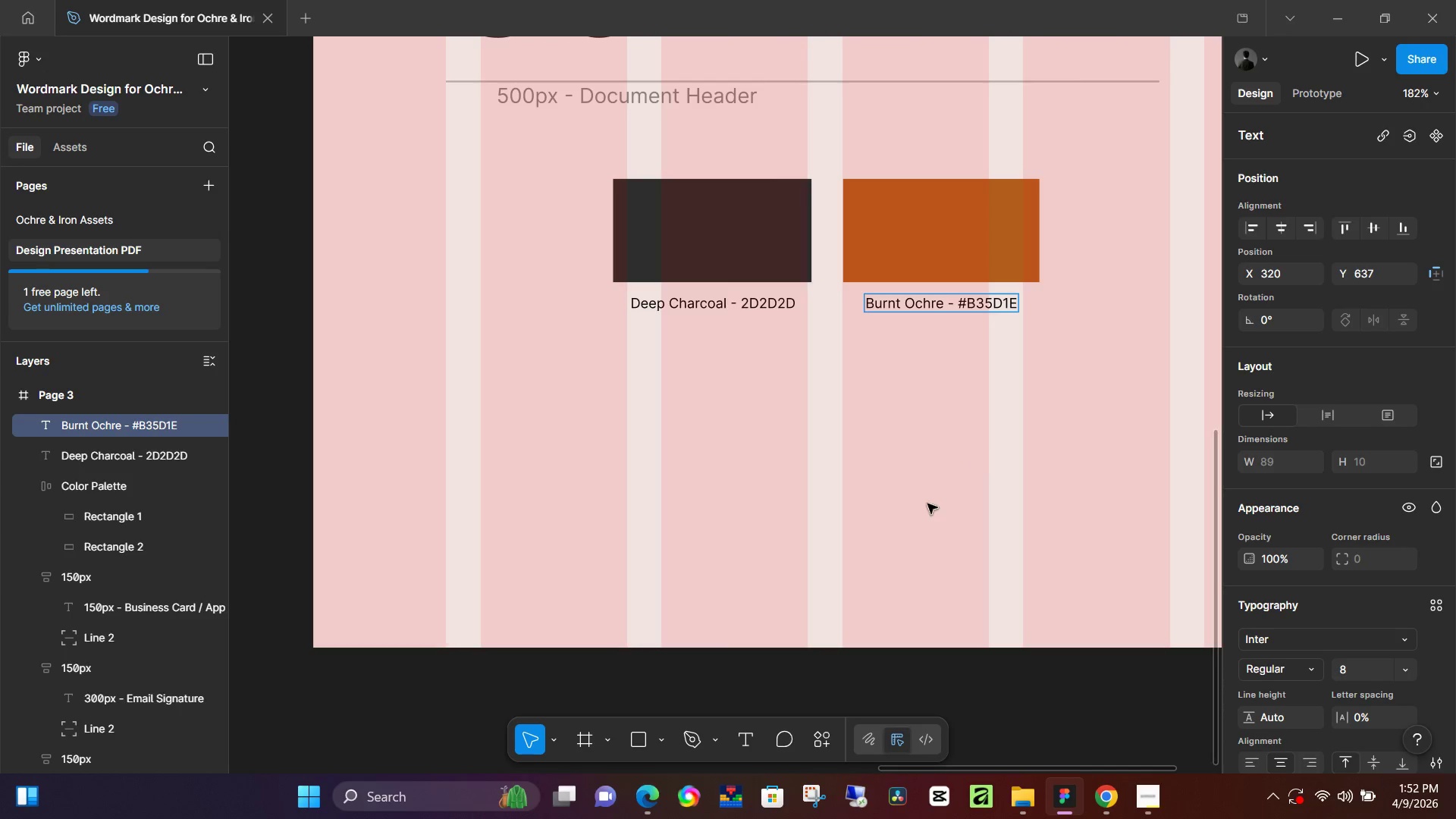 
left_click([911, 513])
 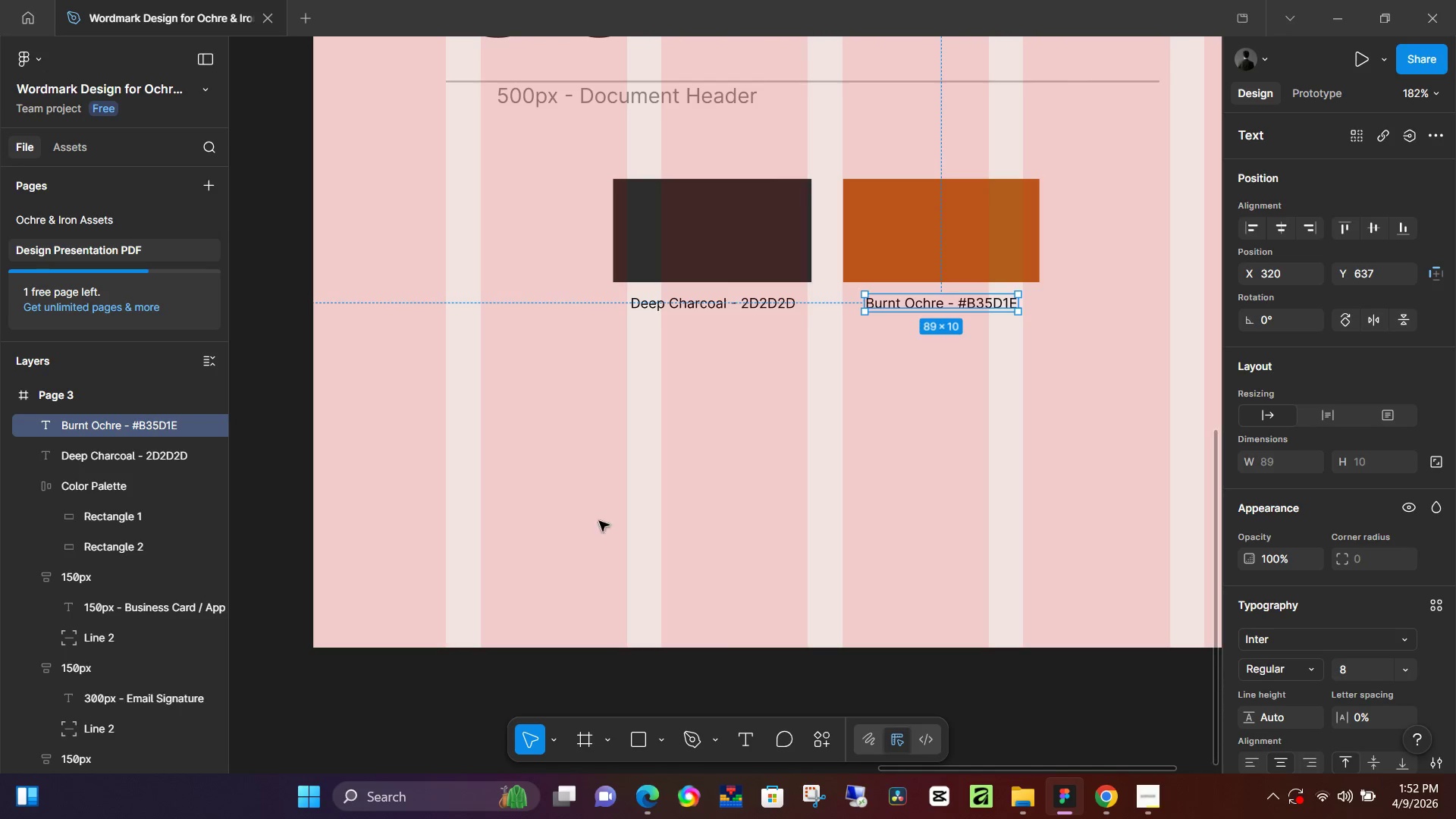 
left_click([714, 463])
 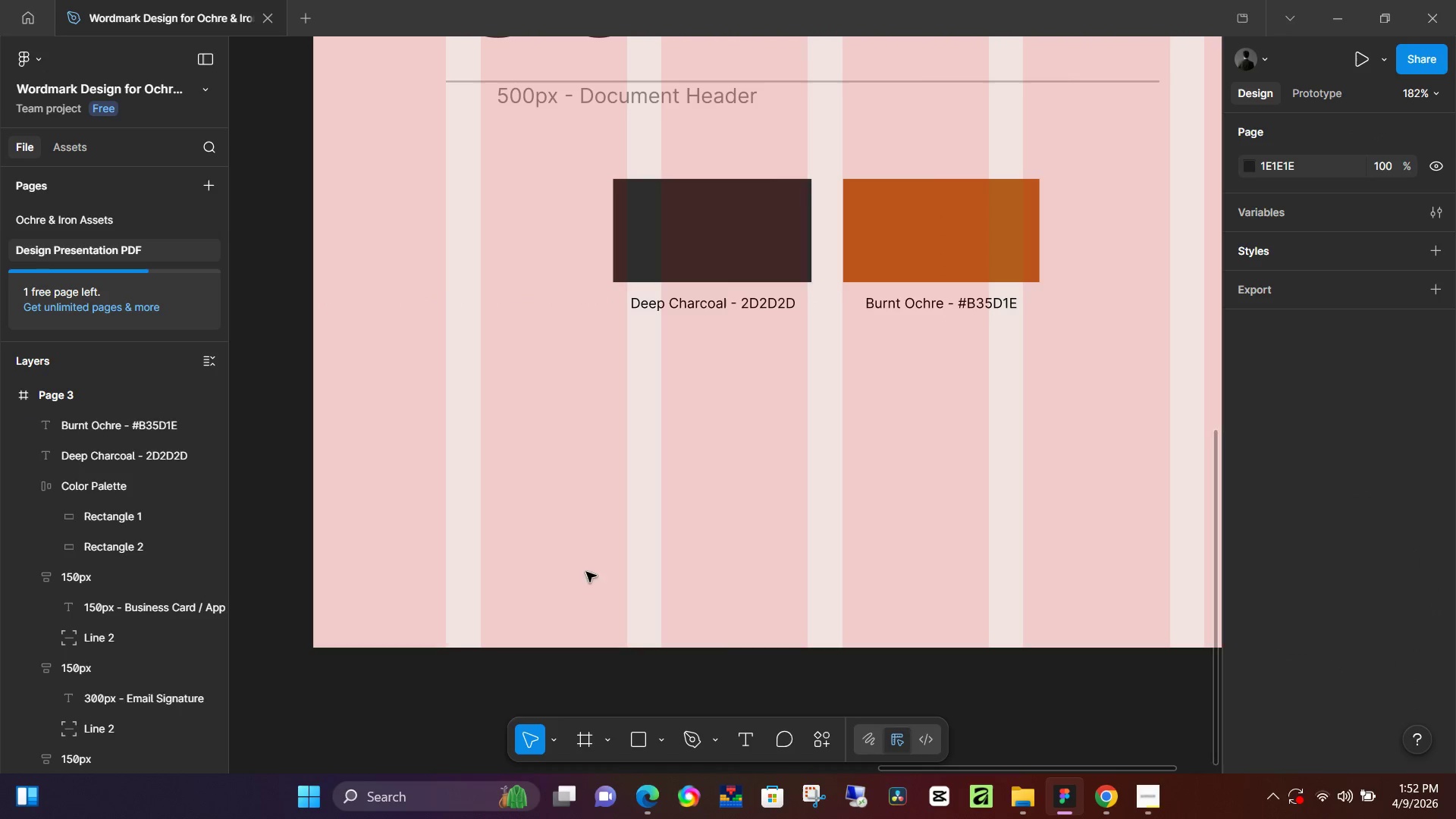 
key(R)
 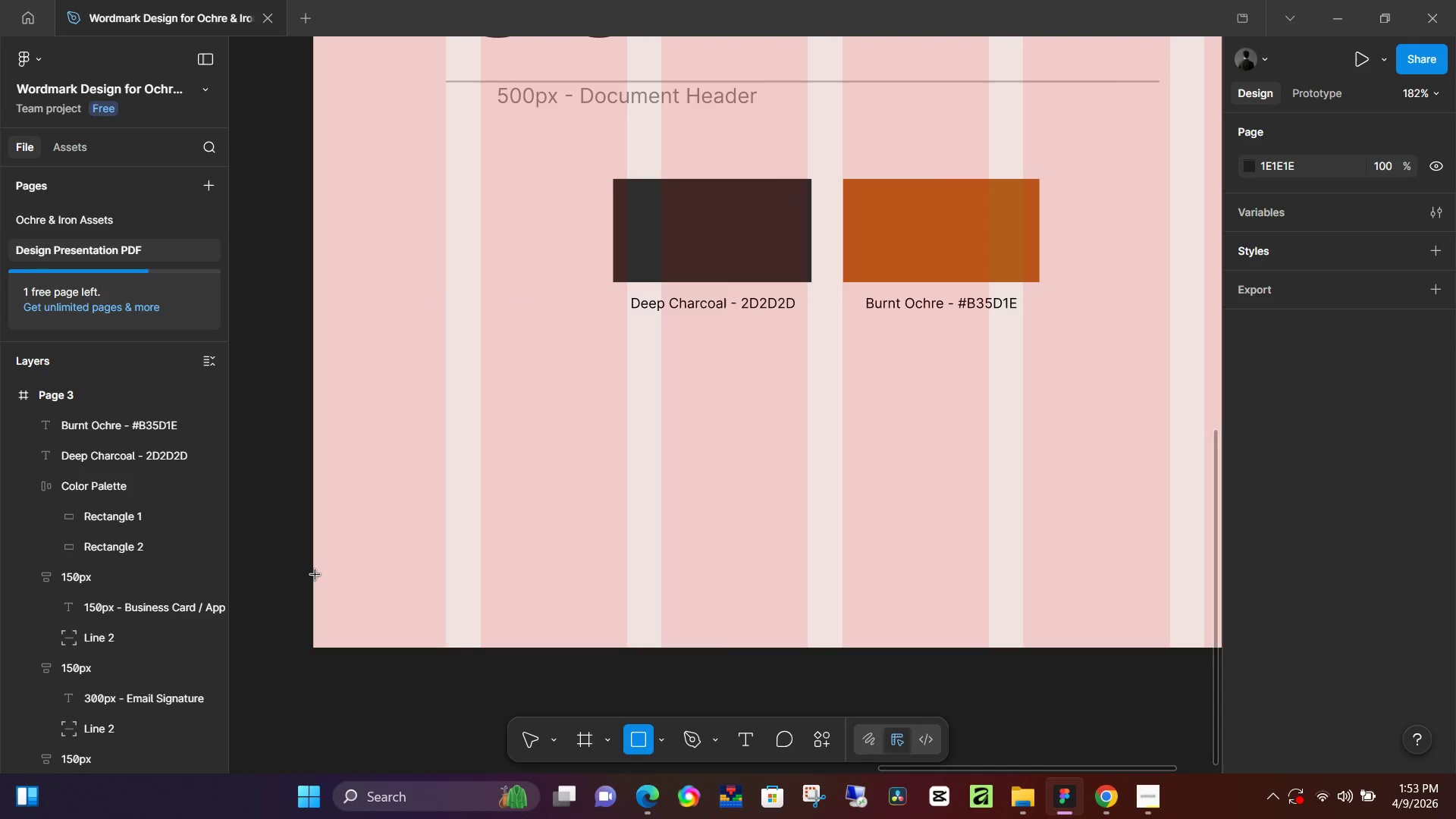 
left_click_drag(start_coordinate=[312, 579], to_coordinate=[1188, 654])
 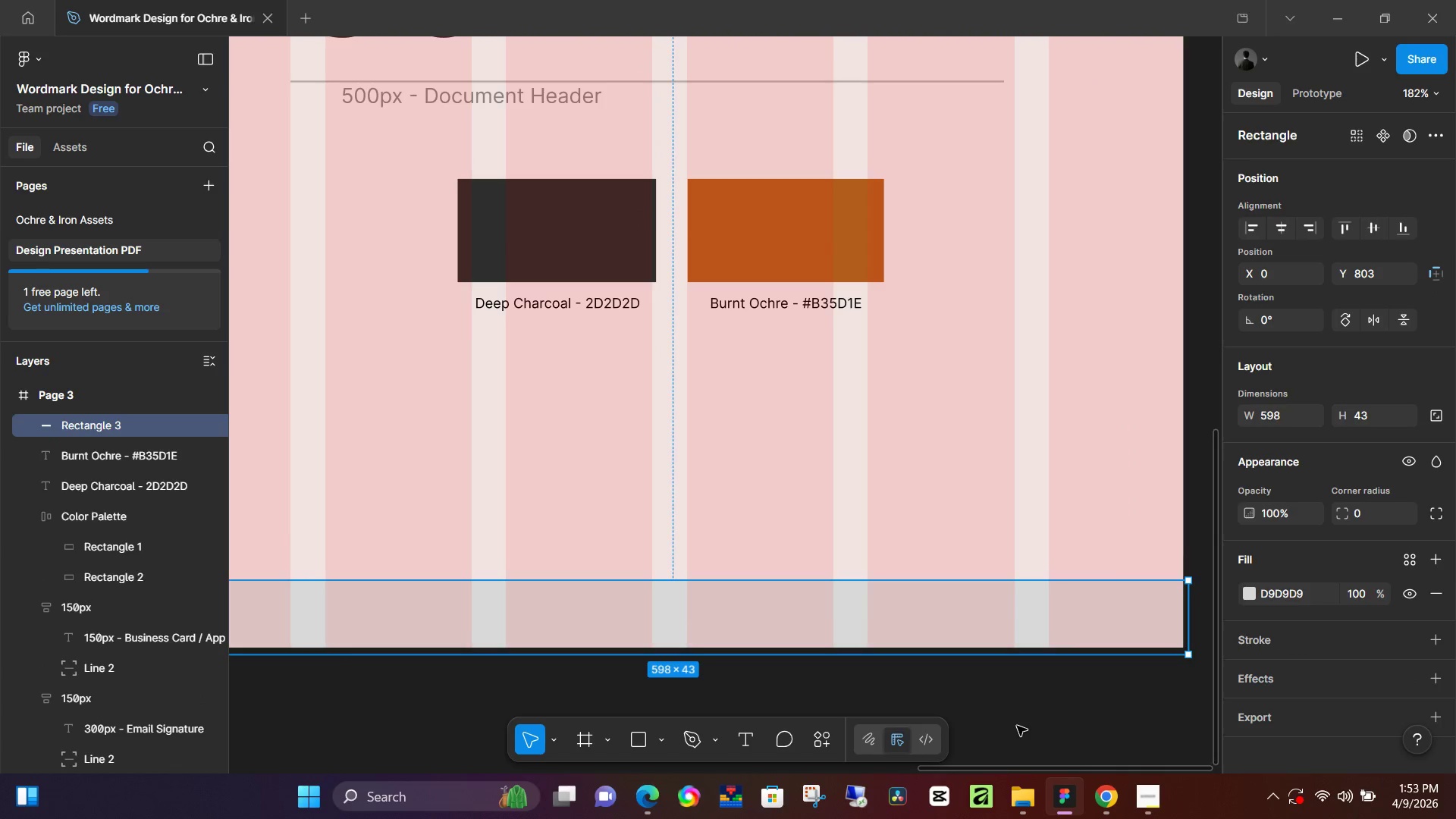 
left_click([1017, 726])
 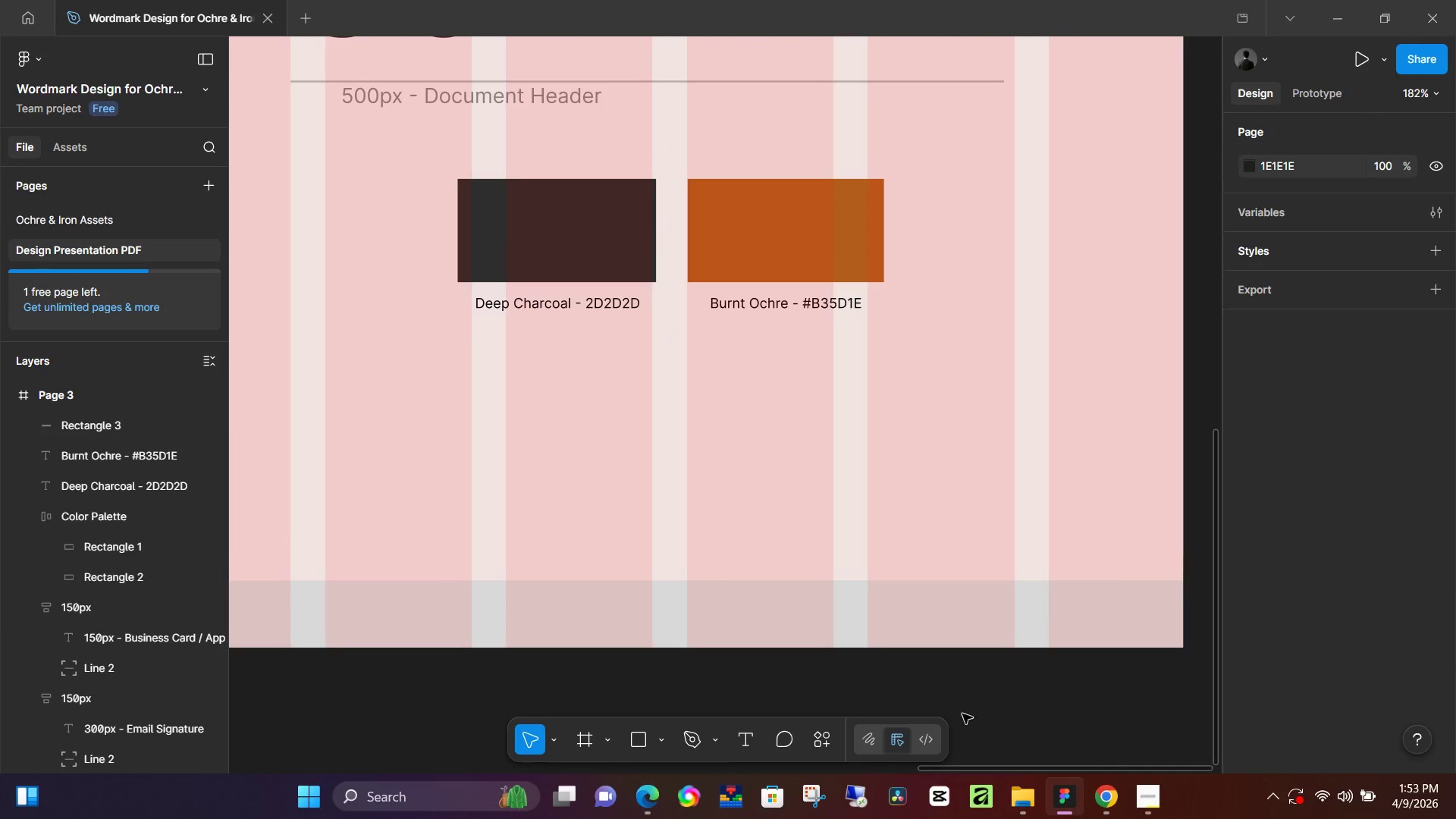 
hold_key(key=Space, duration=0.55)
 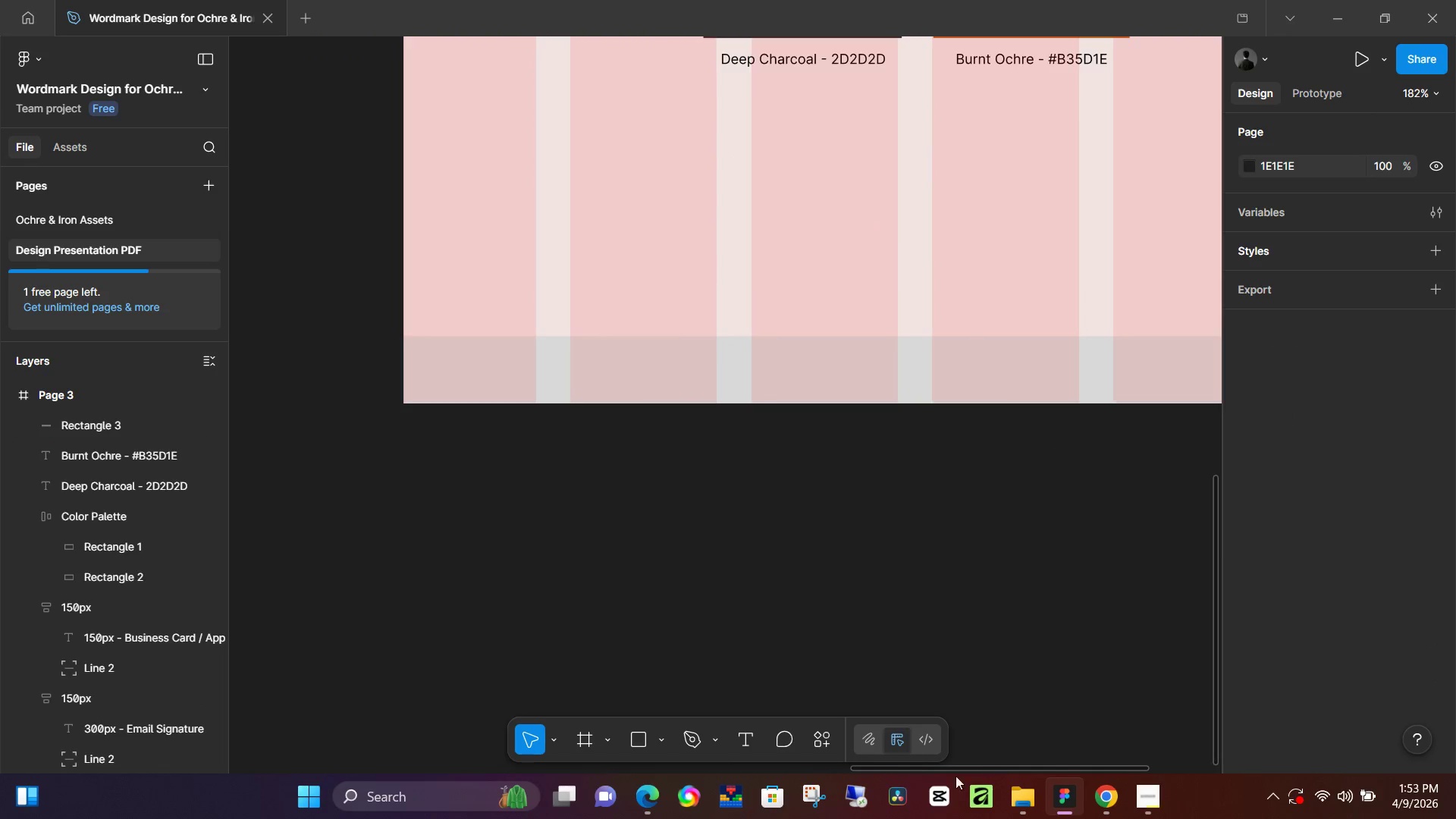 
left_click_drag(start_coordinate=[878, 709], to_coordinate=[1123, 464])
 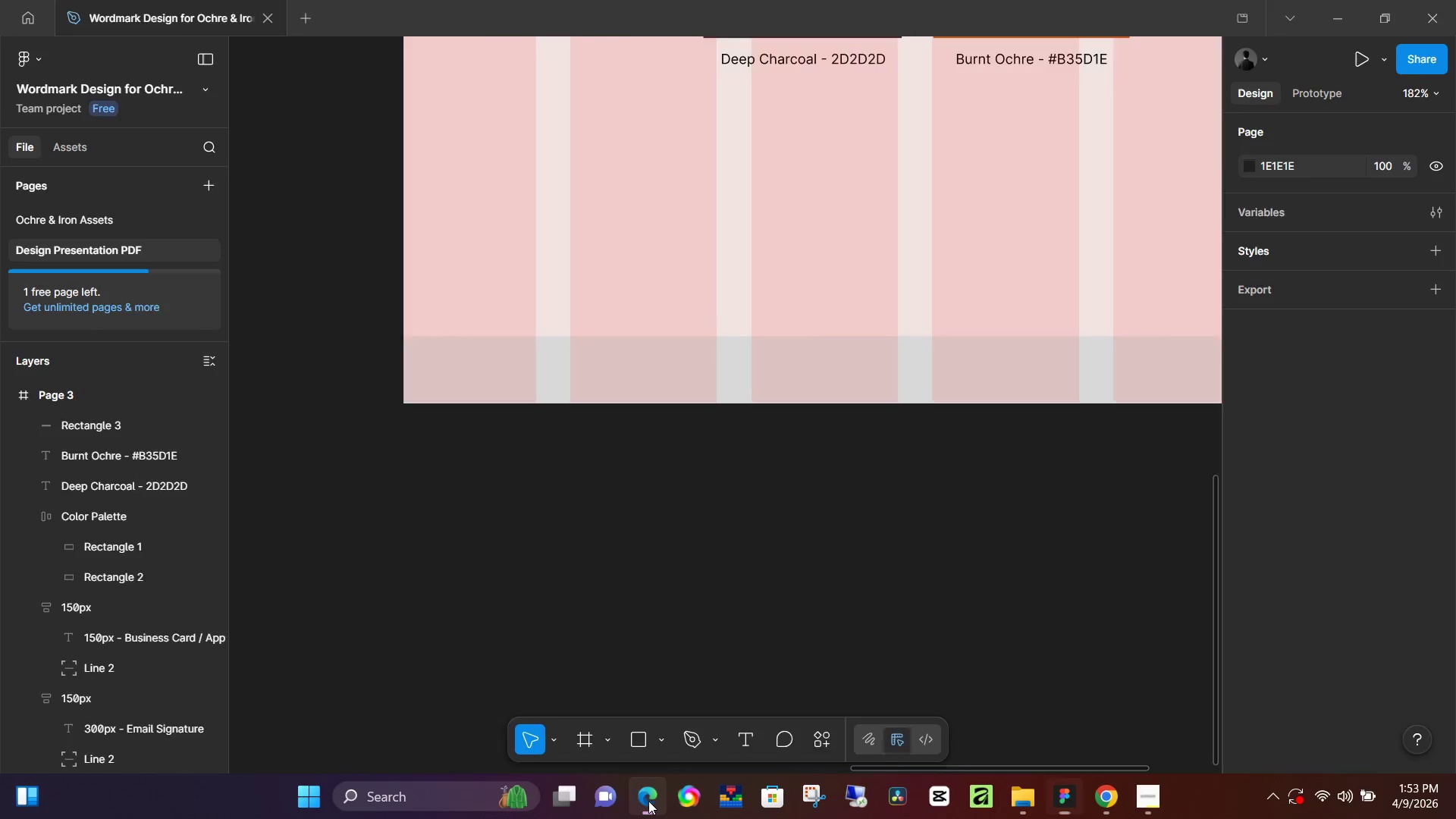 
scroll: coordinate [469, 639], scroll_direction: down, amount: 1.0
 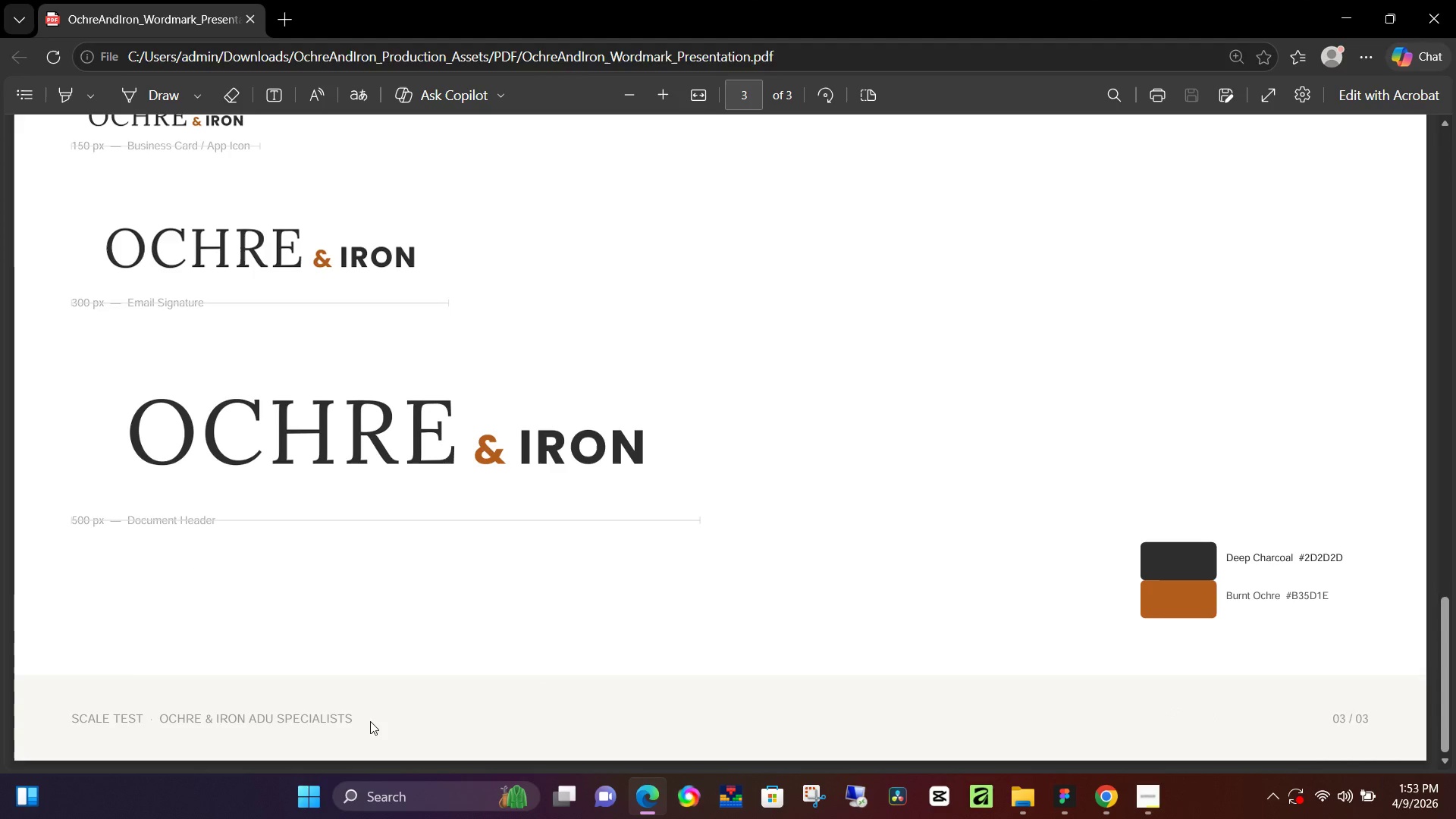 
left_click_drag(start_coordinate=[370, 721], to_coordinate=[112, 721])
 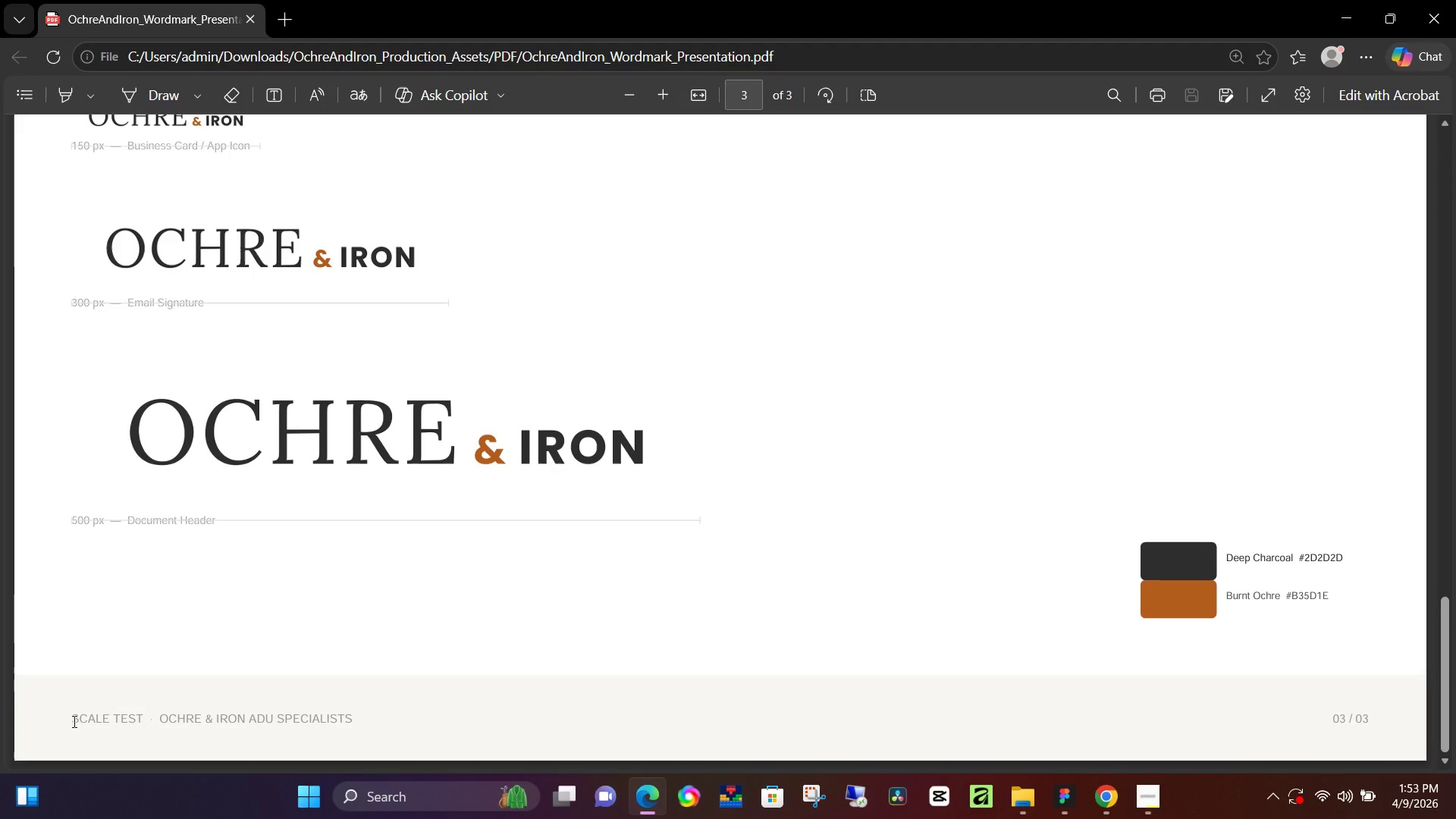 
left_click_drag(start_coordinate=[73, 721], to_coordinate=[362, 710])
 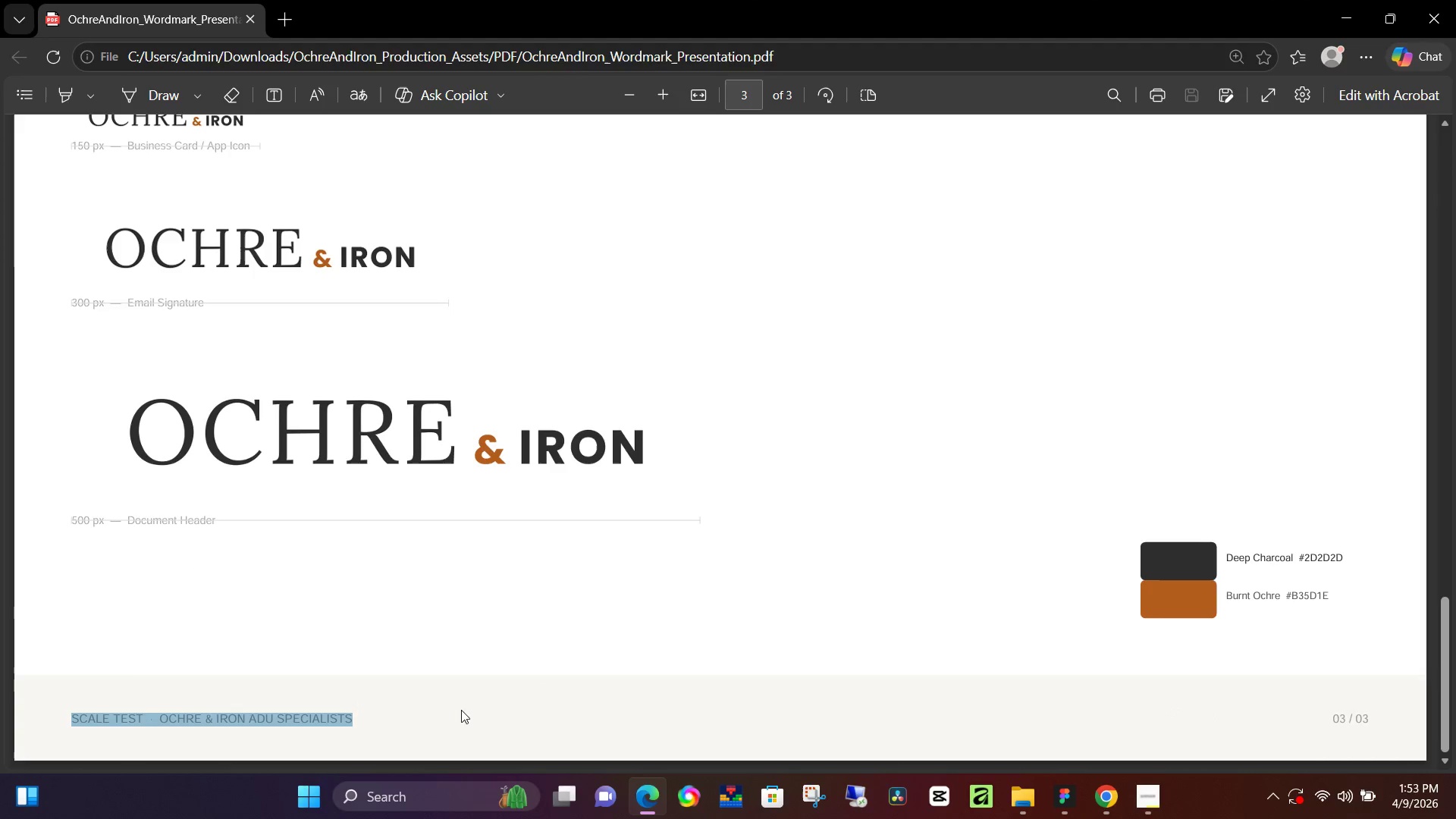 
key(Control+C)
 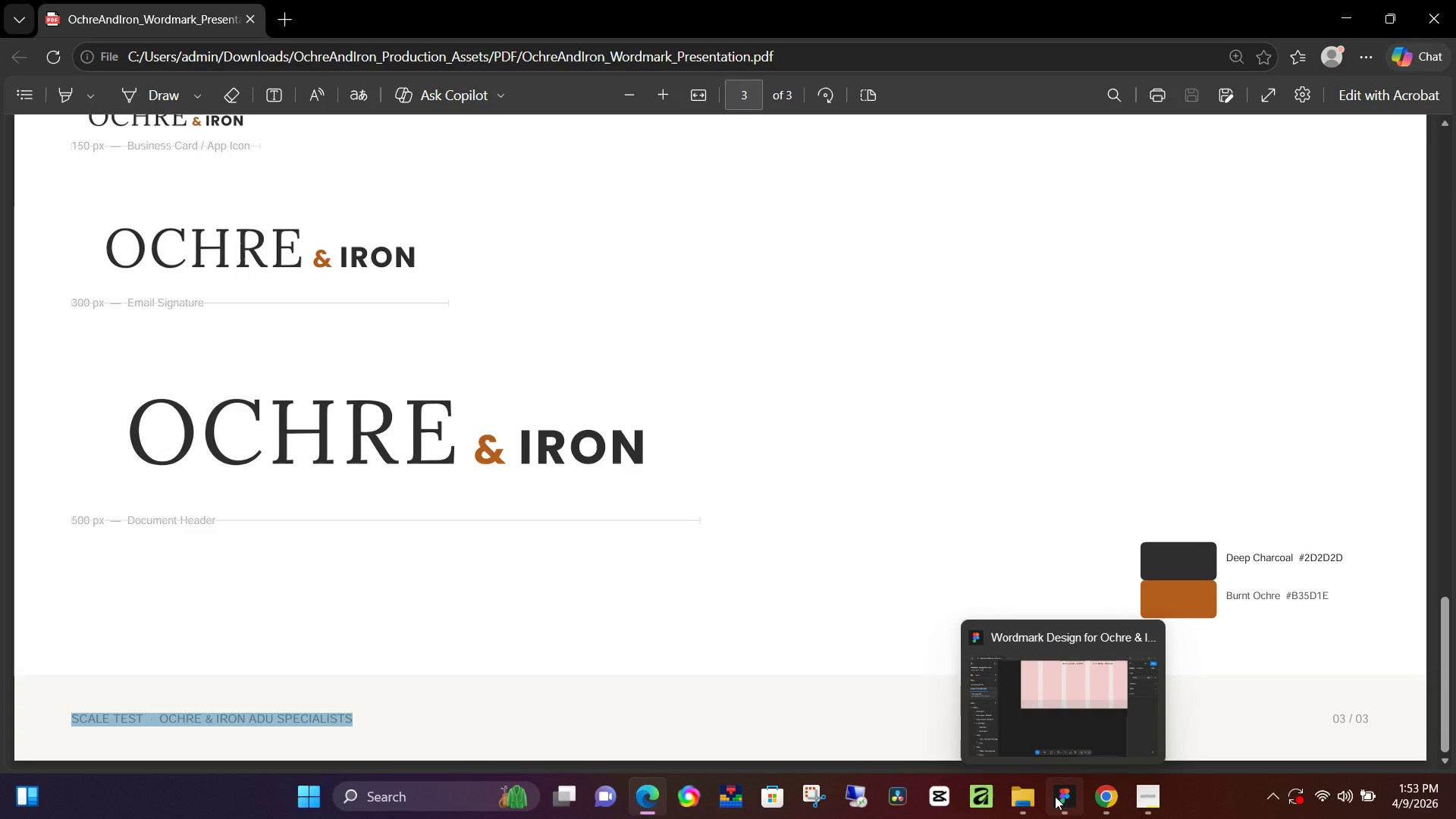 
left_click([1055, 796])
 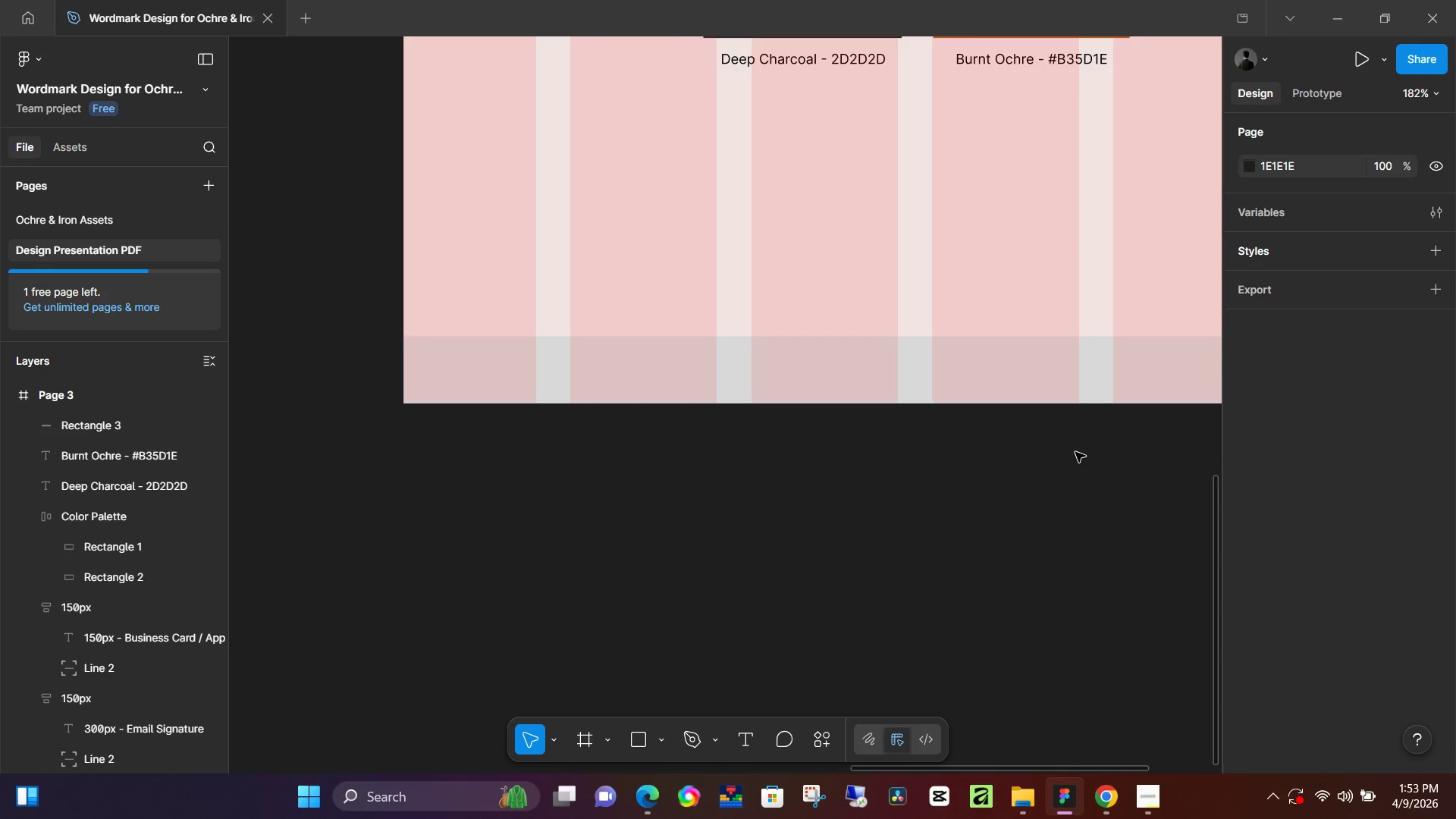 
hold_key(key=Space, duration=0.58)
 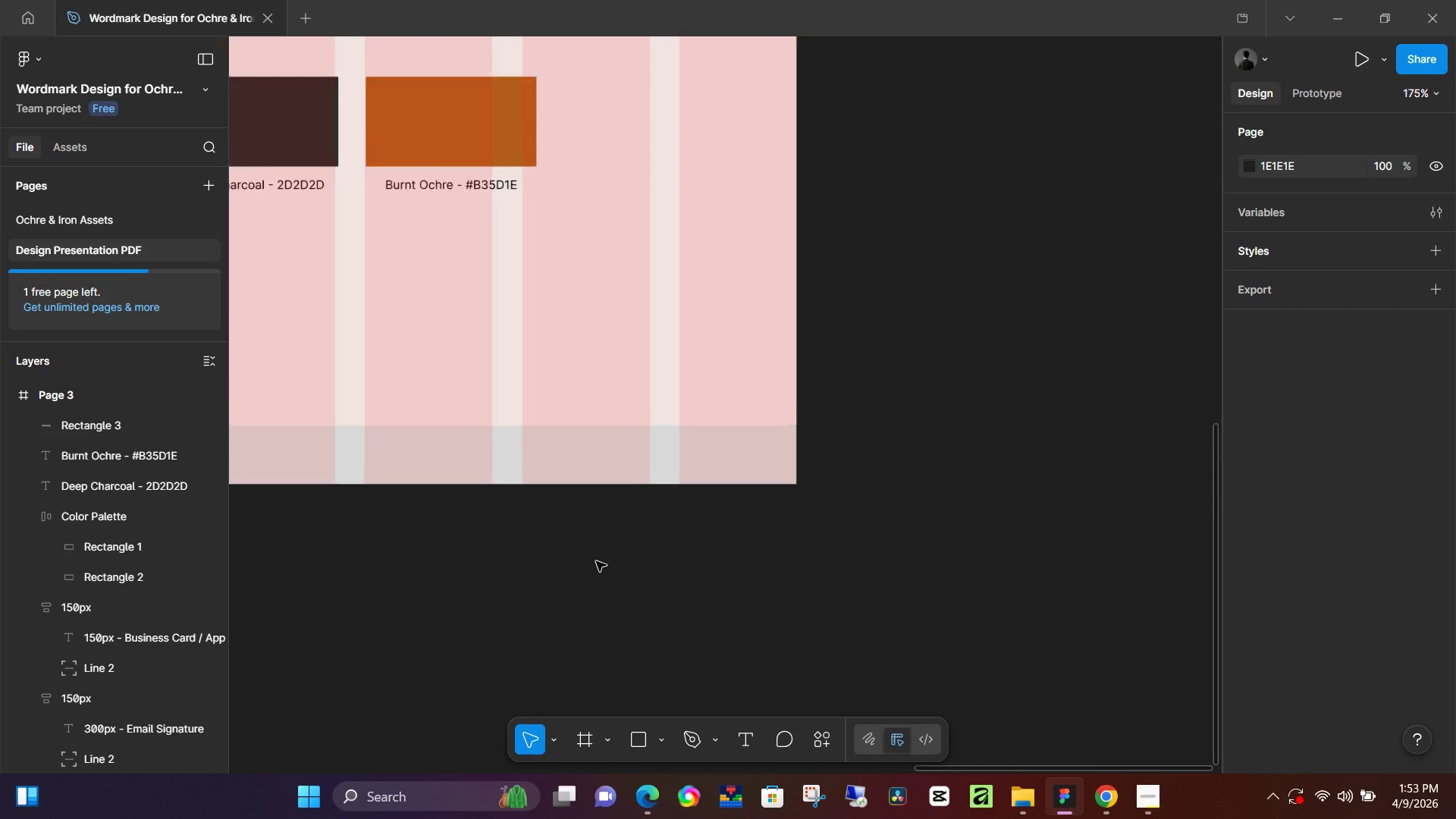 
left_click_drag(start_coordinate=[1100, 516], to_coordinate=[499, 585])
 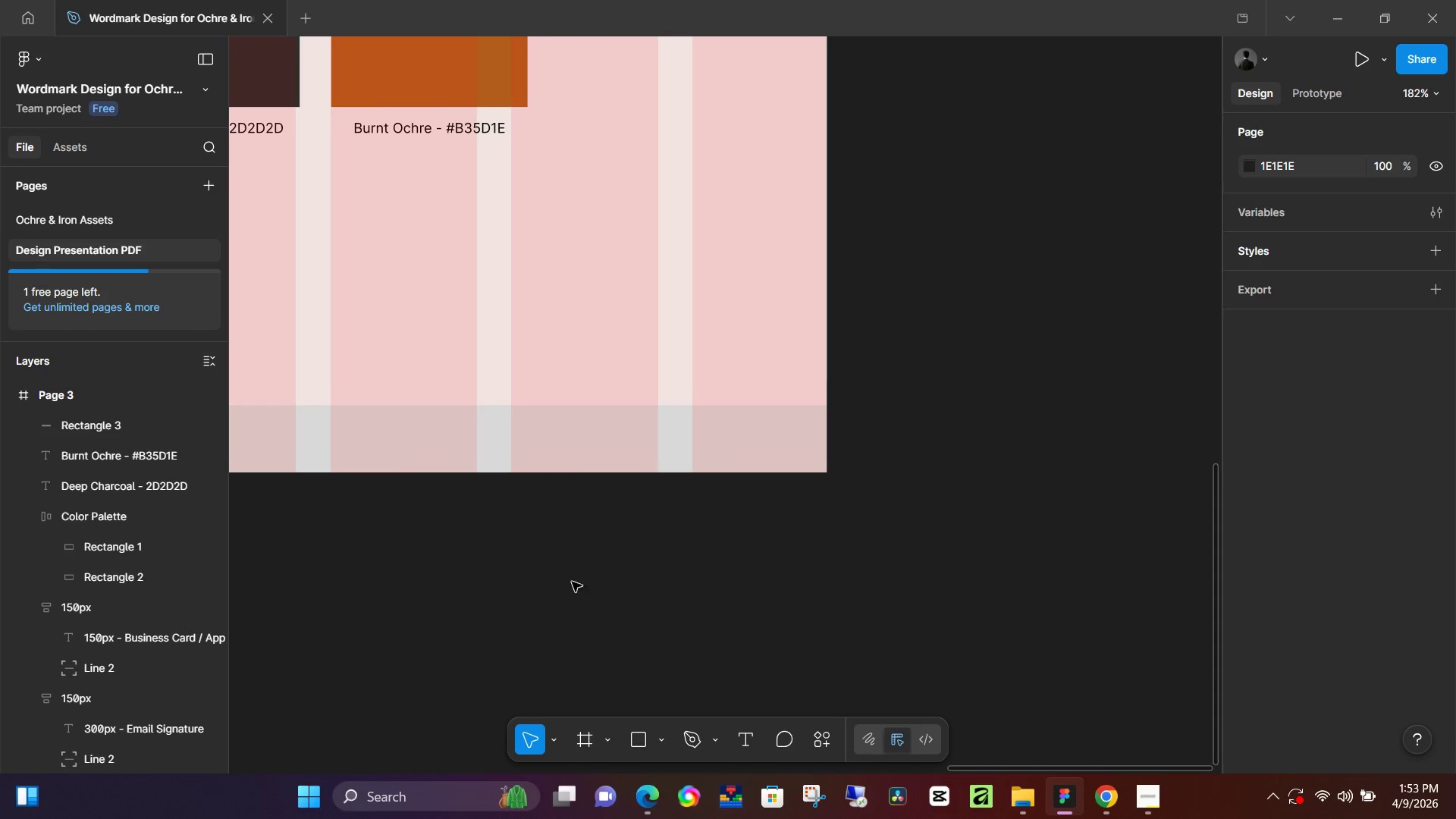 
hold_key(key=ControlLeft, duration=0.86)
 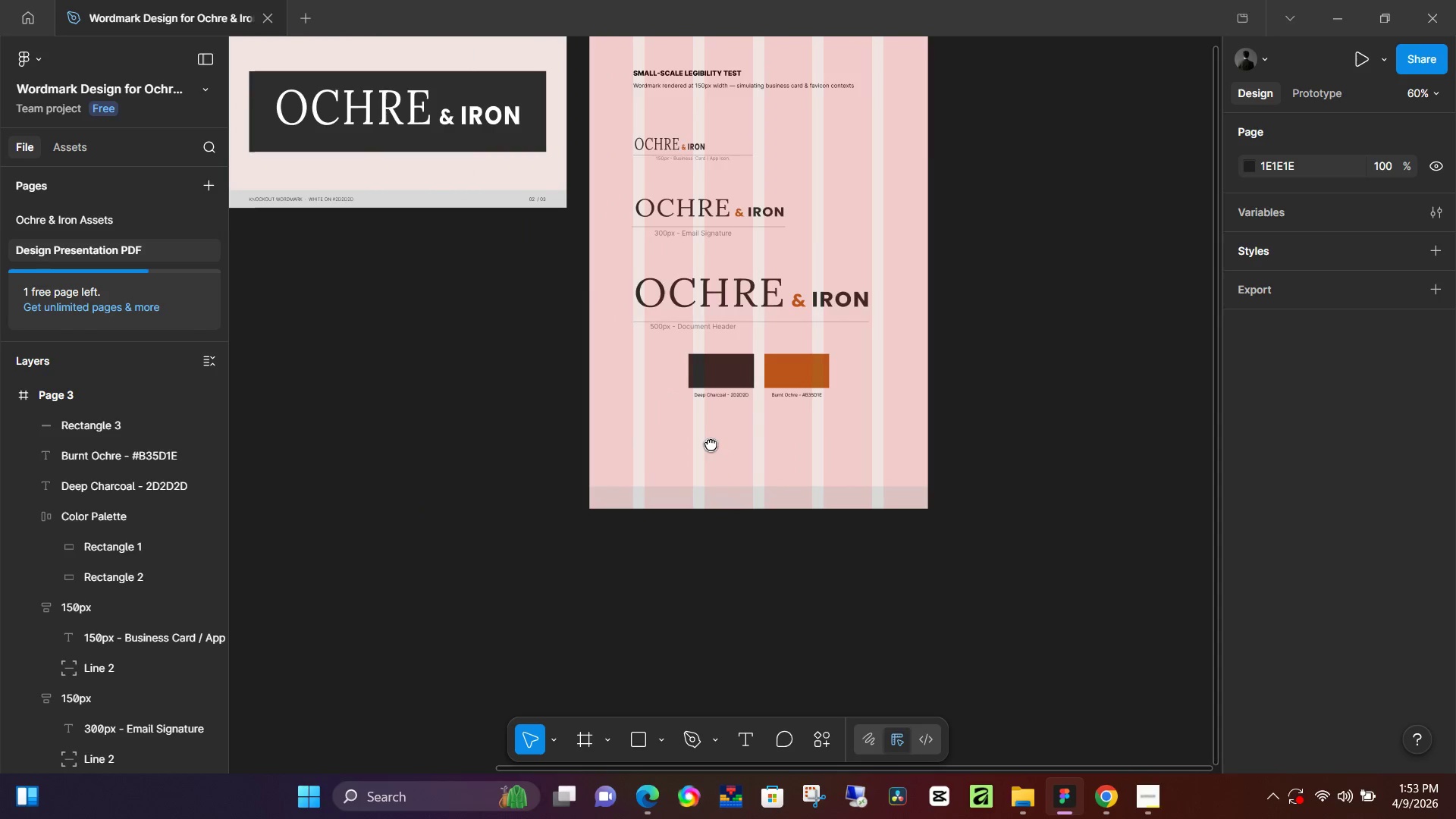 
hold_key(key=ControlLeft, duration=3.53)
 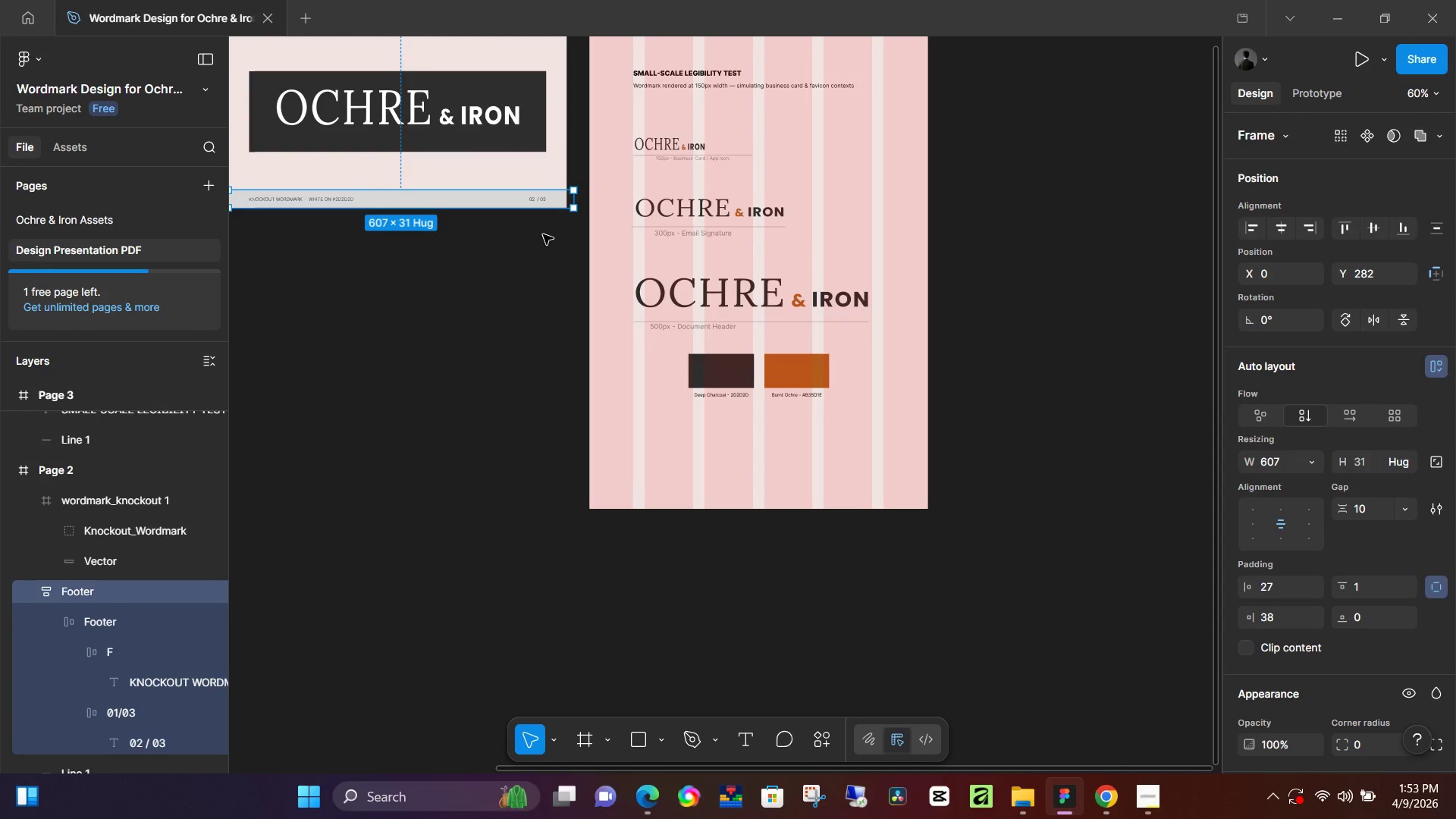 
hold_key(key=Space, duration=0.58)
 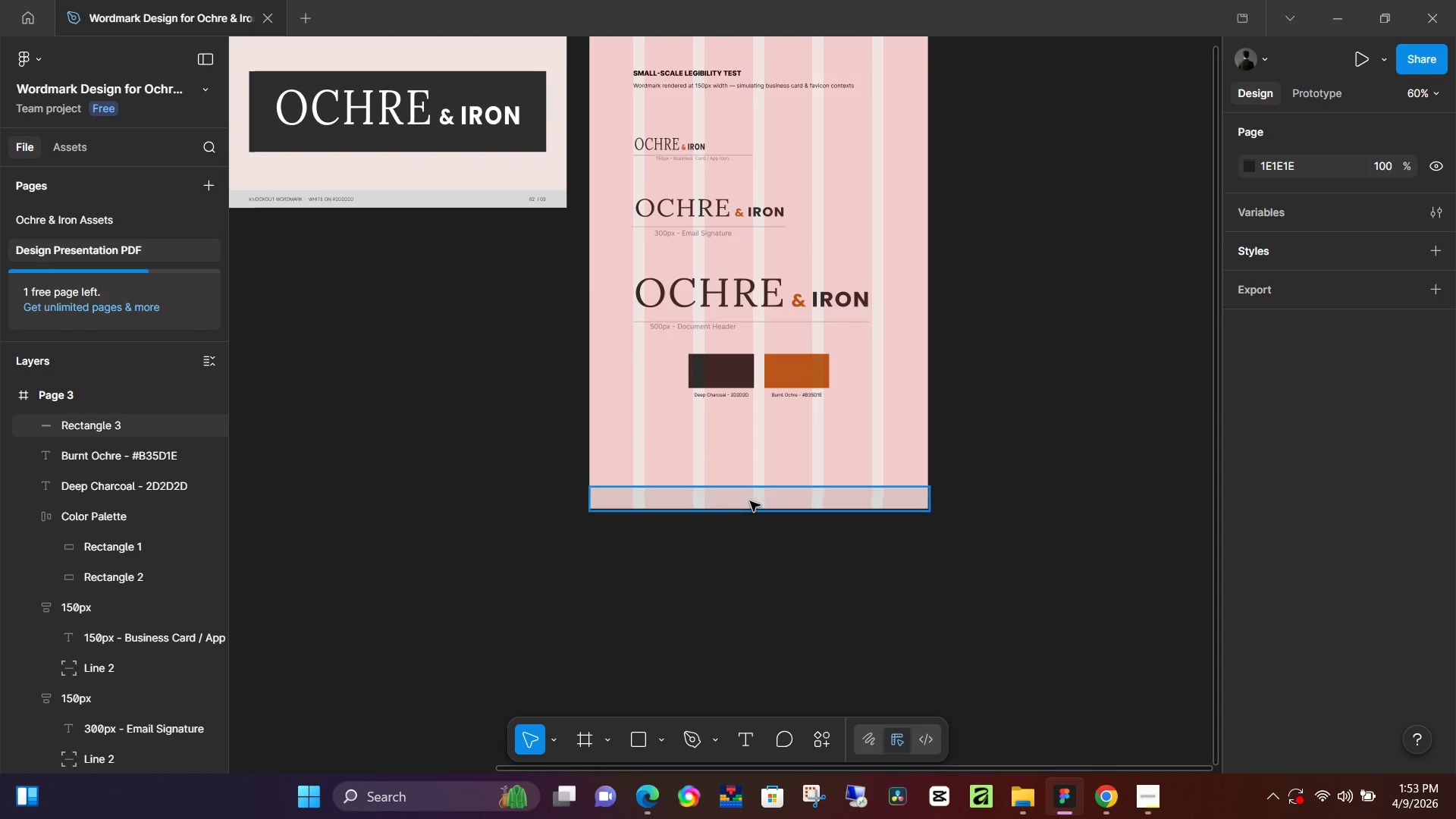 
left_click_drag(start_coordinate=[460, 450], to_coordinate=[711, 444])
 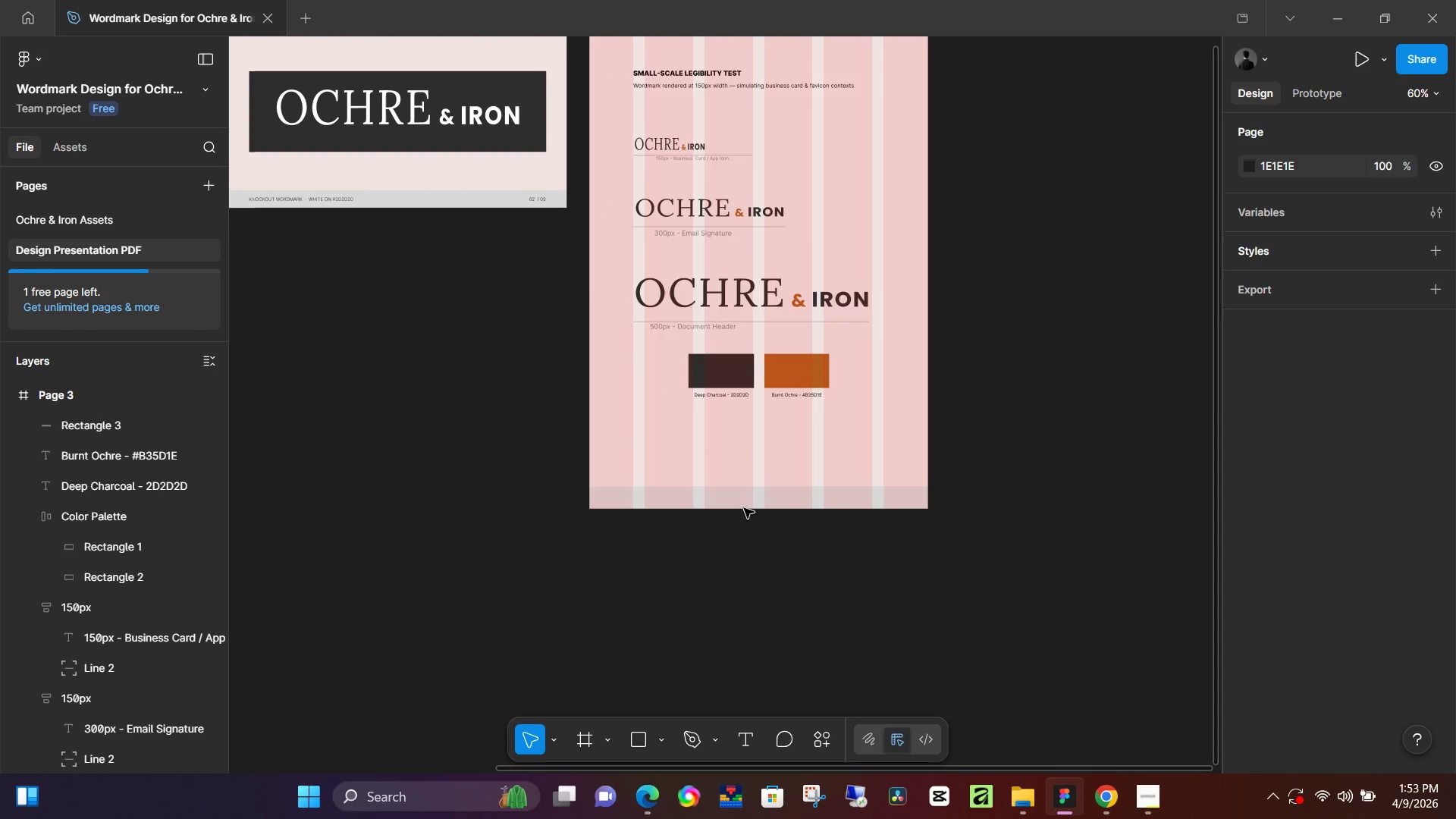 
scroll: coordinate [612, 516], scroll_direction: down, amount: 9.0
 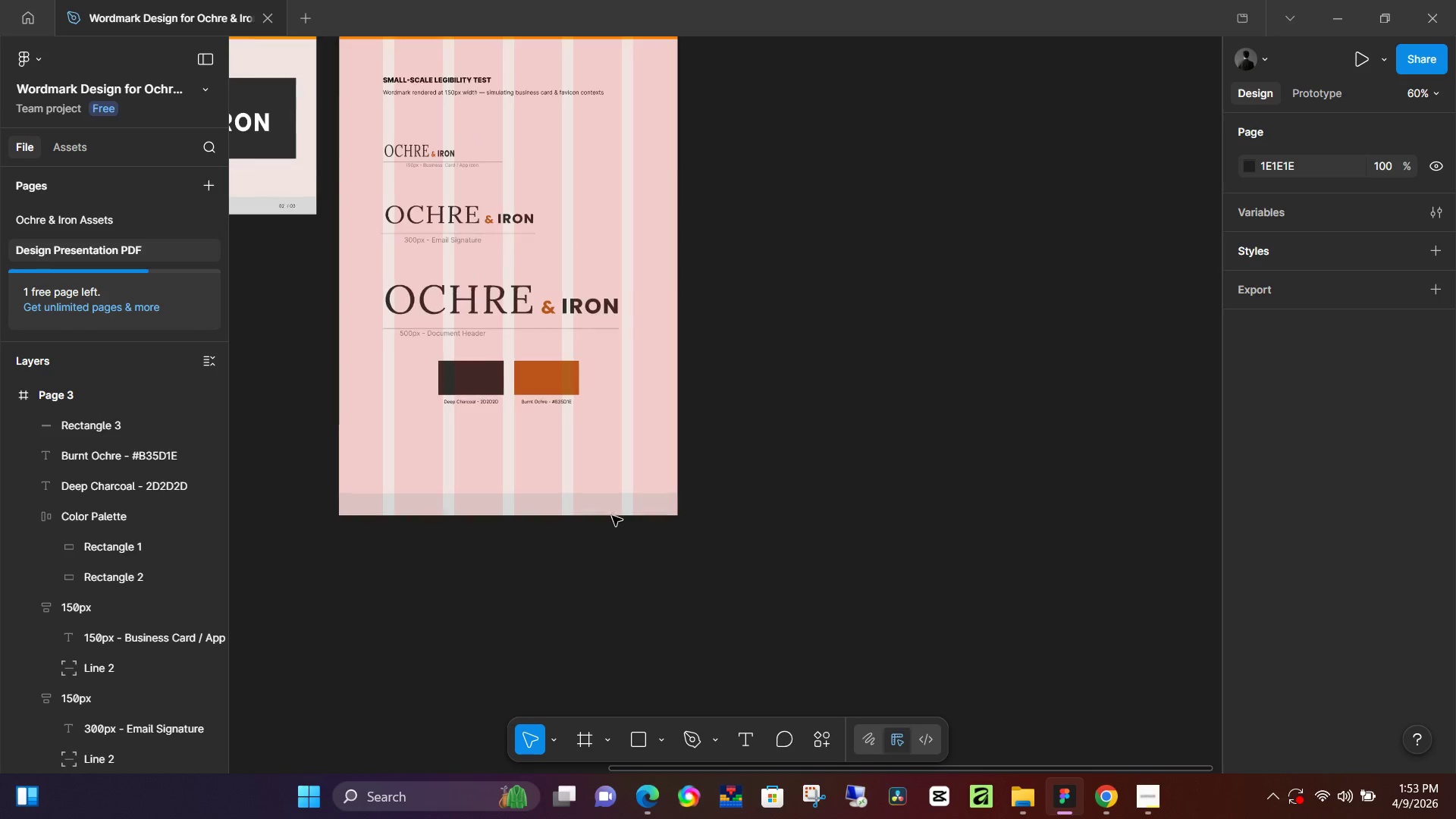 
left_click([750, 501])
 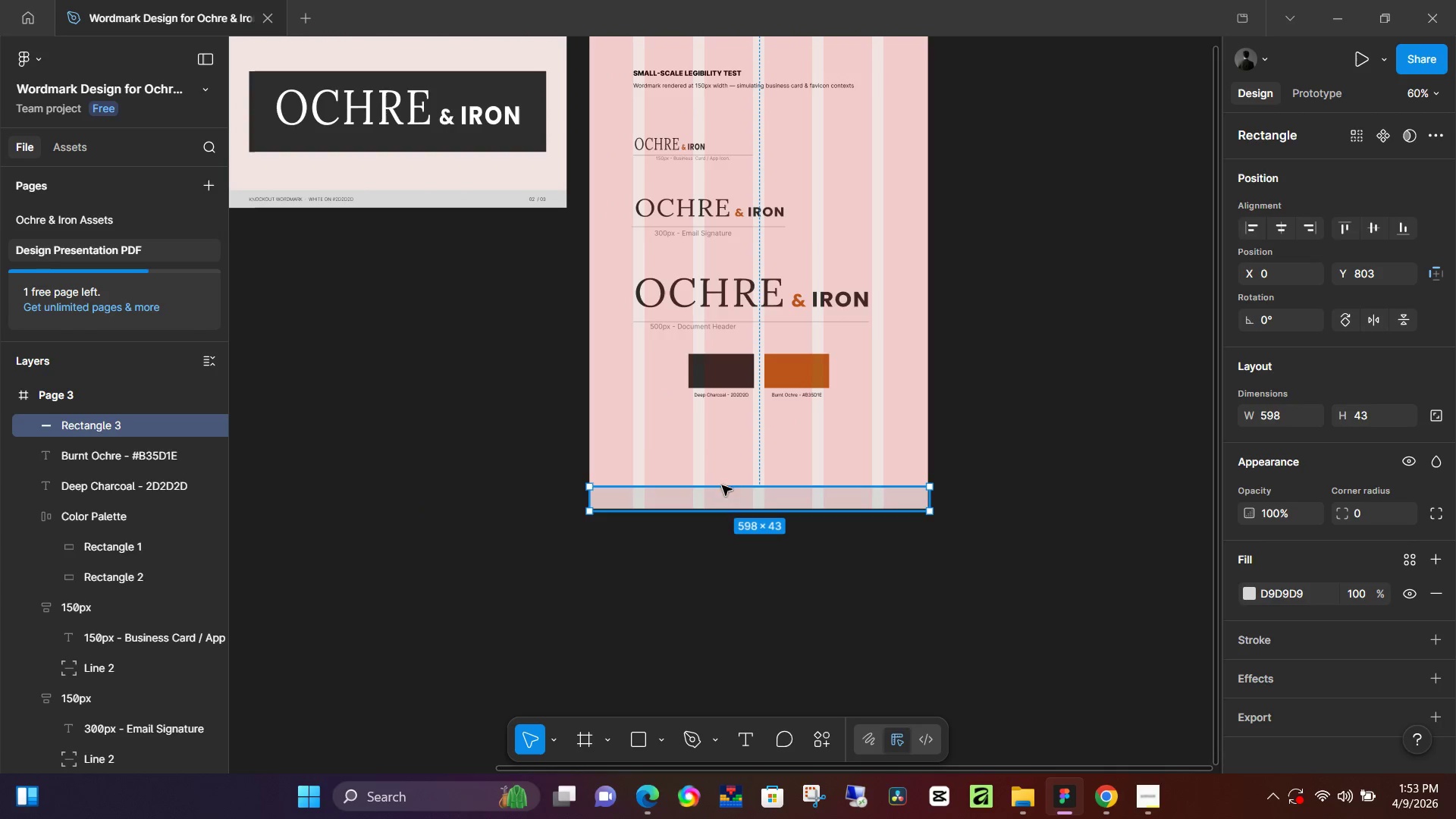 
key(Backspace)
 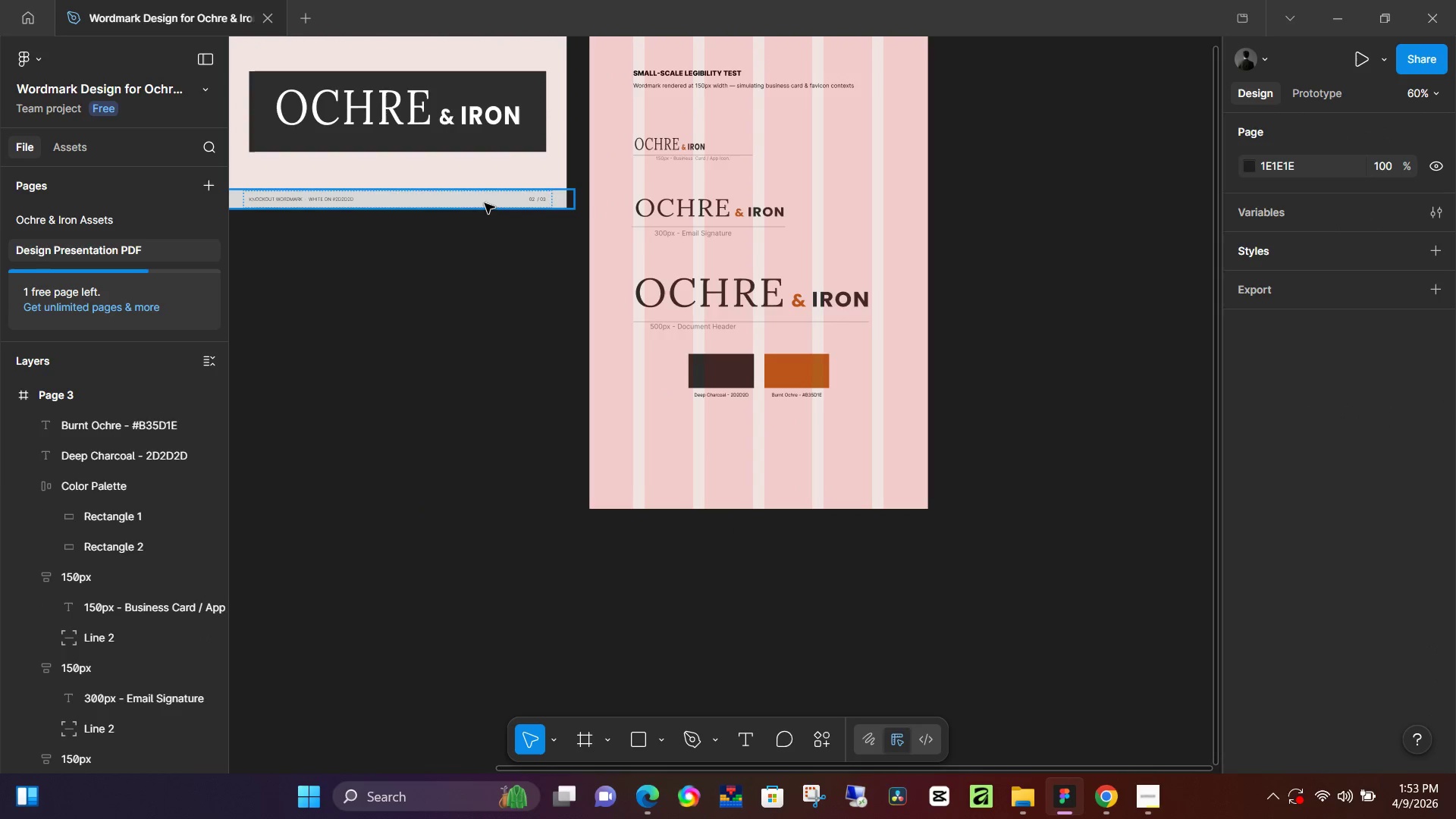 
left_click([485, 203])
 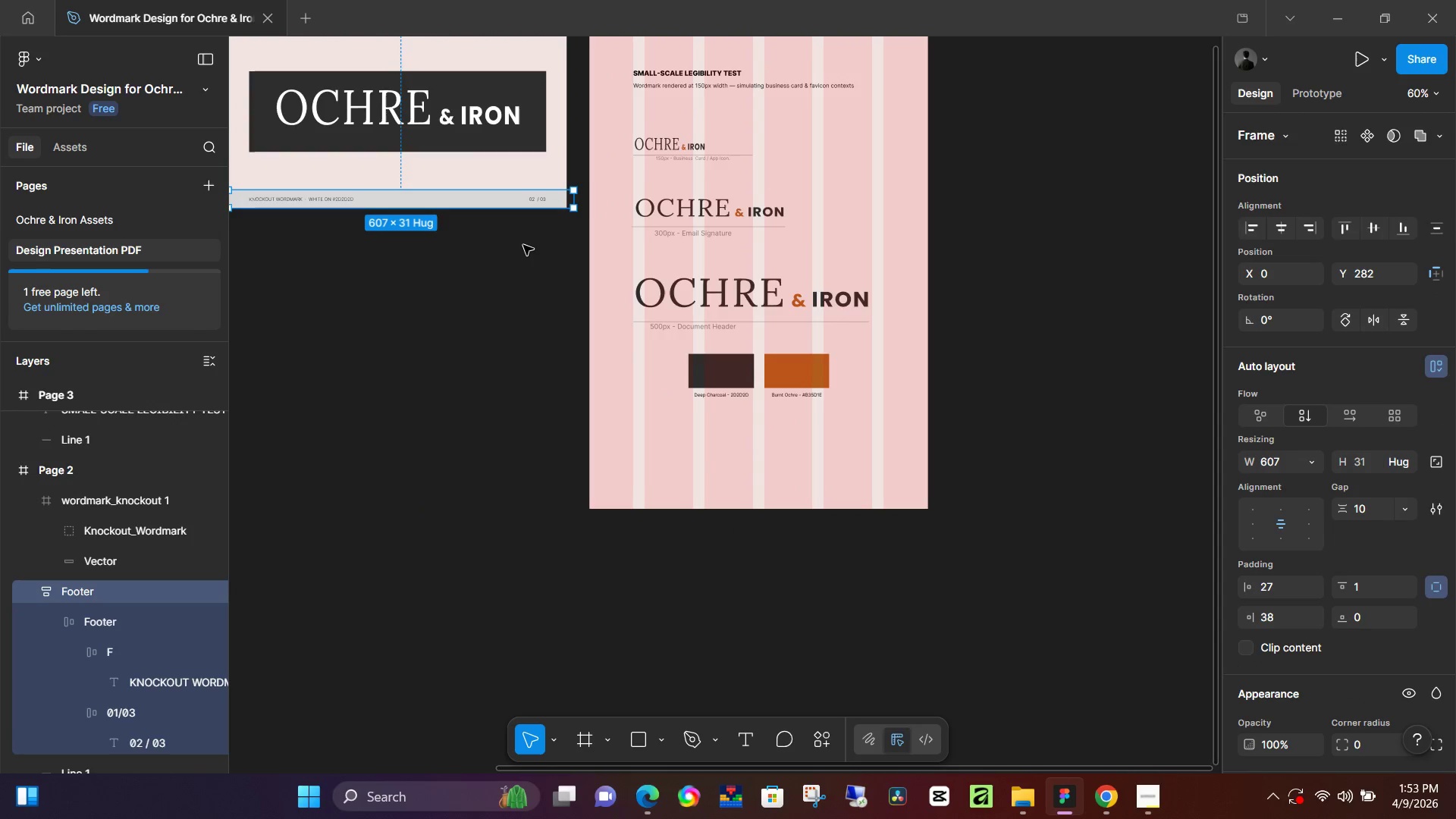 
hold_key(key=ControlLeft, duration=0.8)
 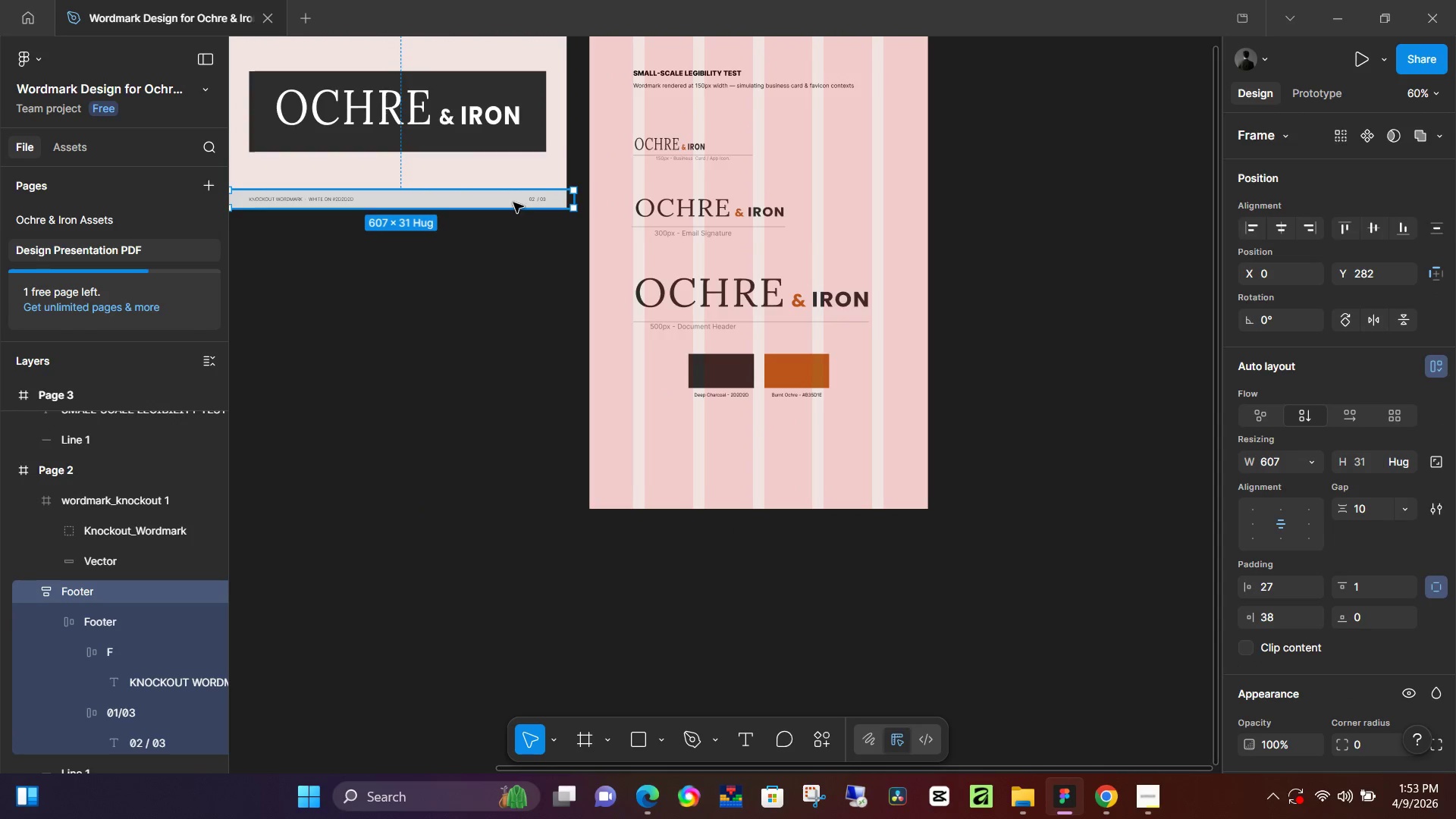 
hold_key(key=AltLeft, duration=1.53)
left_click_drag(start_coordinate=[508, 201], to_coordinate=[856, 484])
 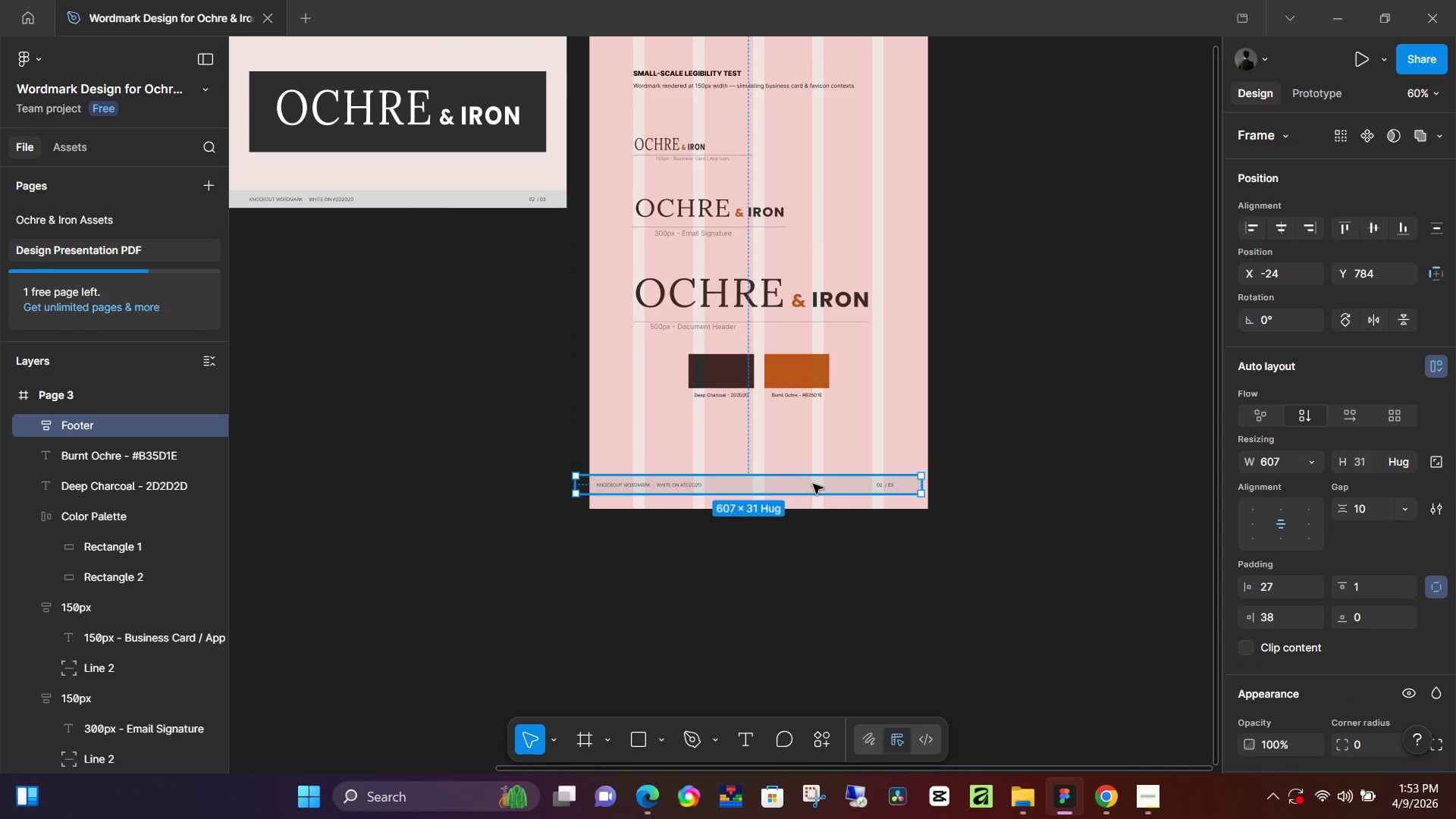 
key(Alt+AltLeft)
 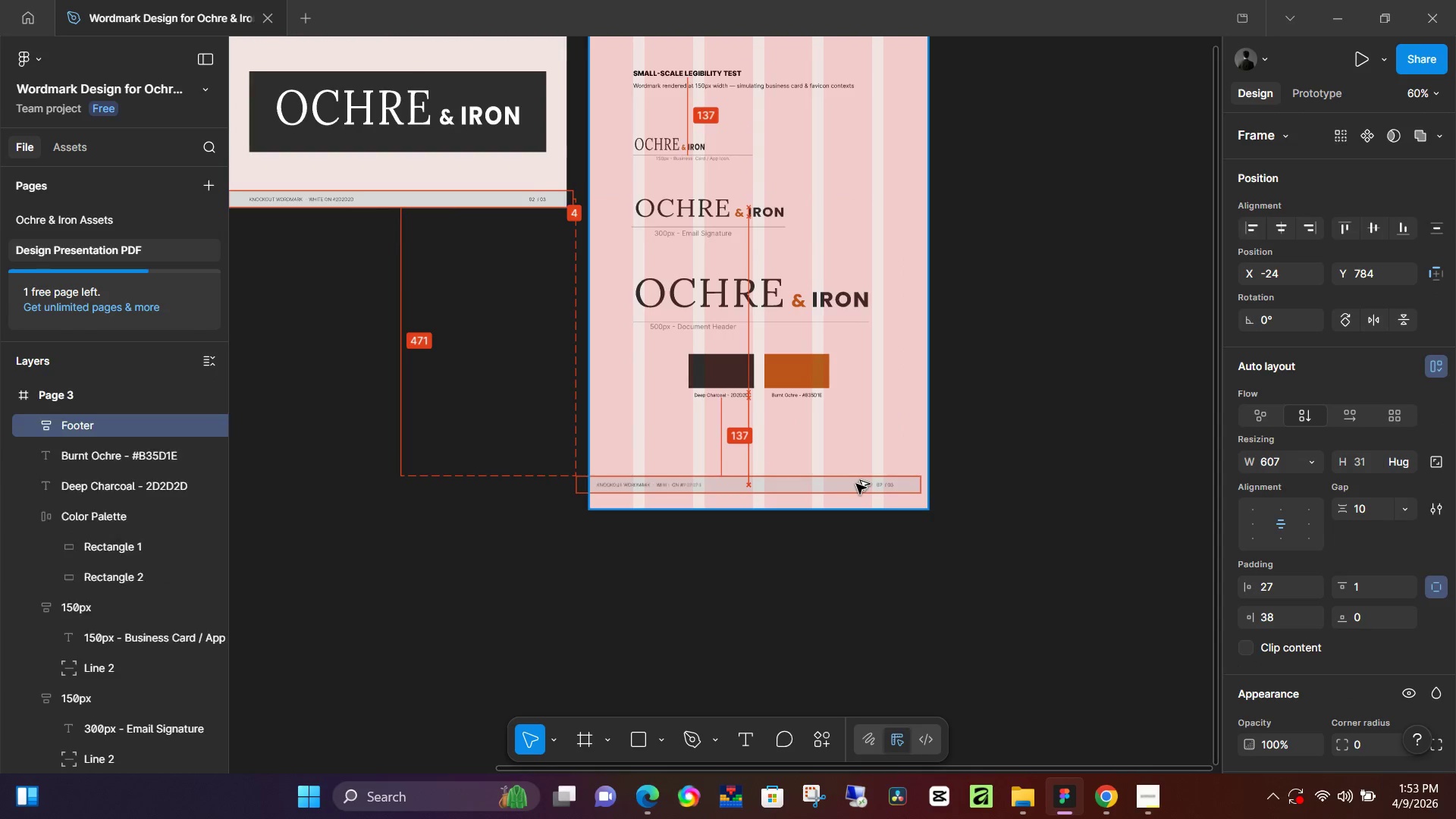 
key(Alt+AltLeft)
 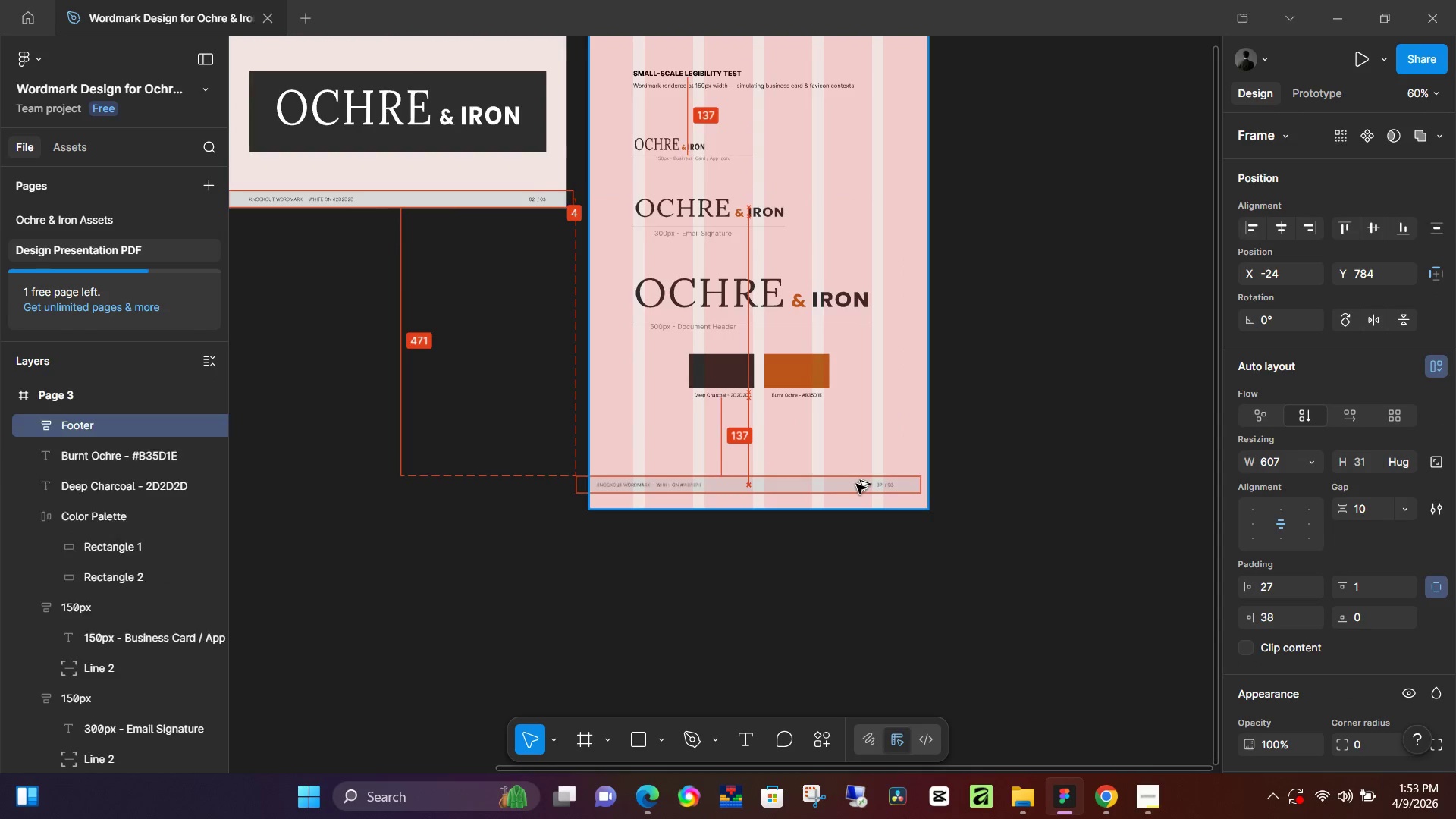 
key(Alt+AltLeft)
 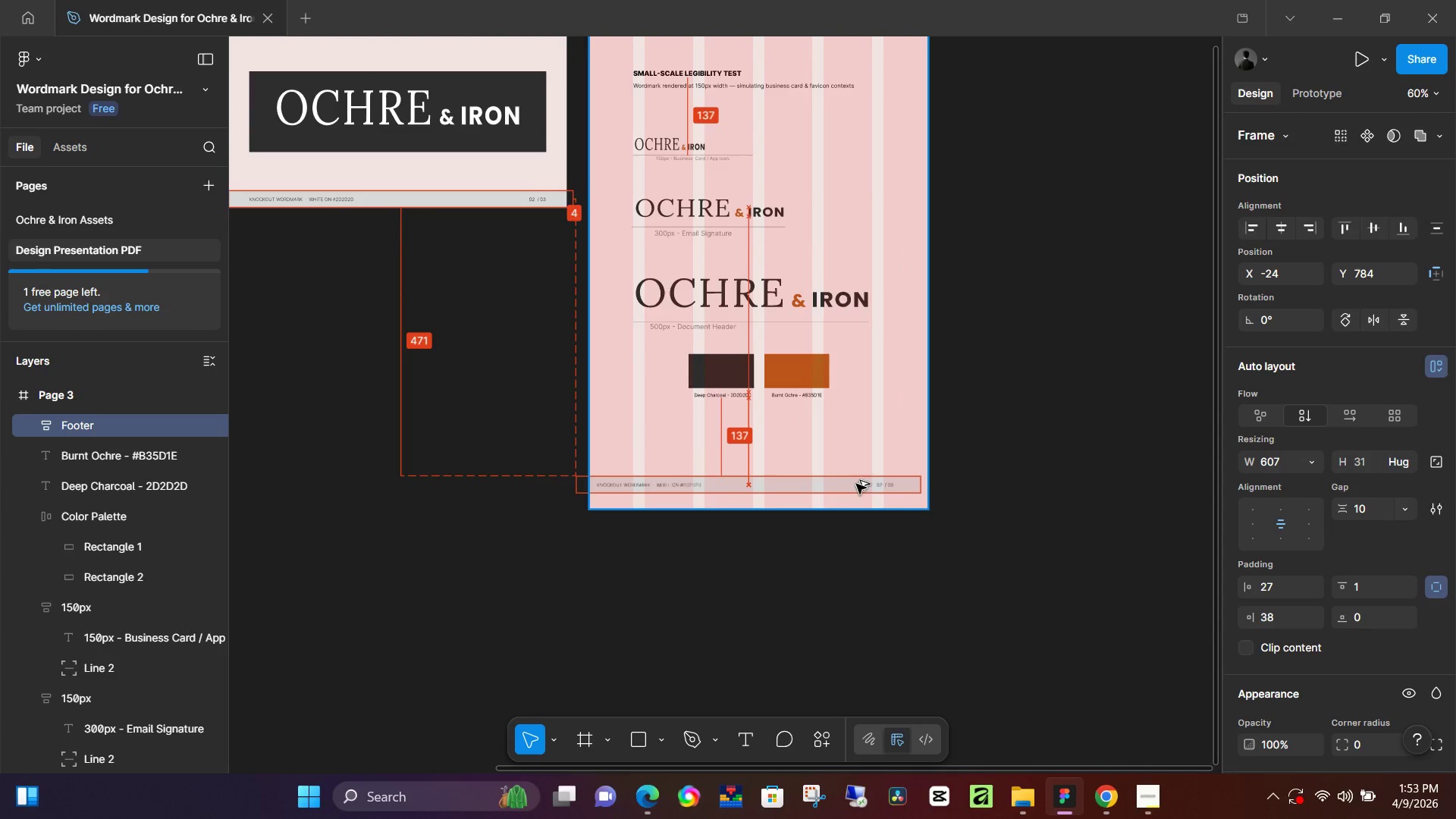 
key(Alt+AltLeft)
 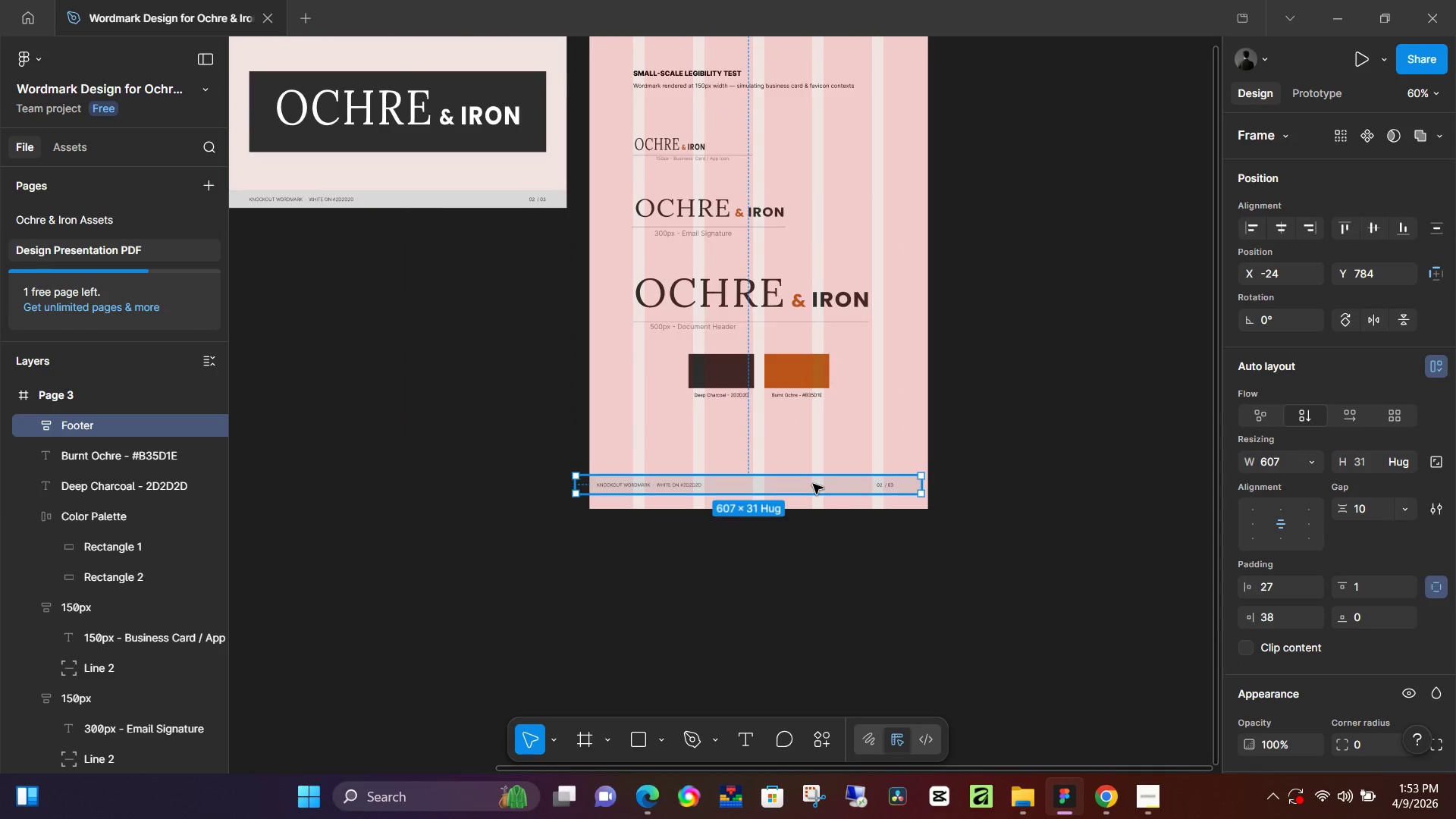 
left_click_drag(start_coordinate=[813, 483], to_coordinate=[825, 493])
 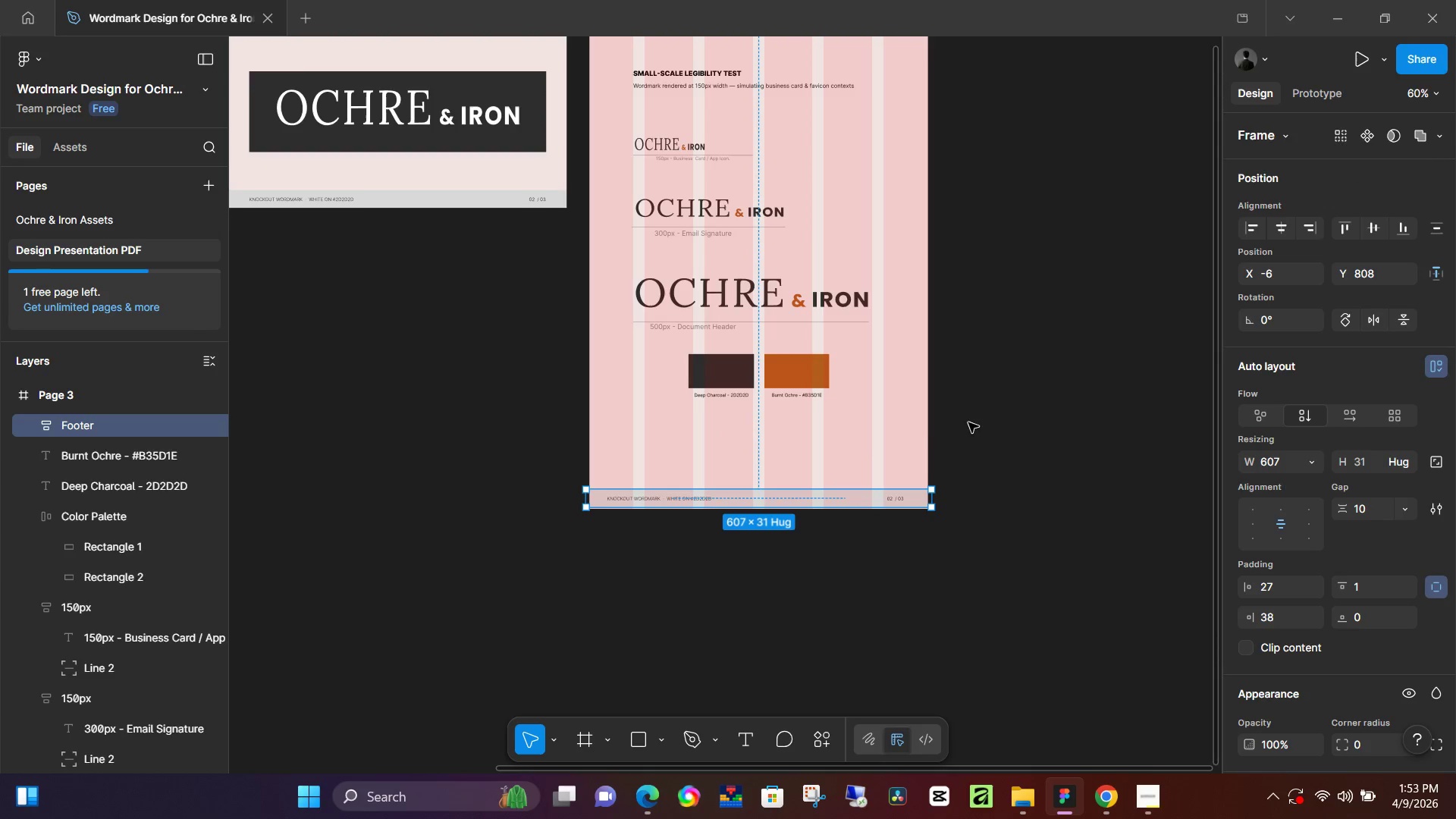 
hold_key(key=ControlLeft, duration=0.72)
scroll: coordinate [832, 516], scroll_direction: up, amount: 7.0
 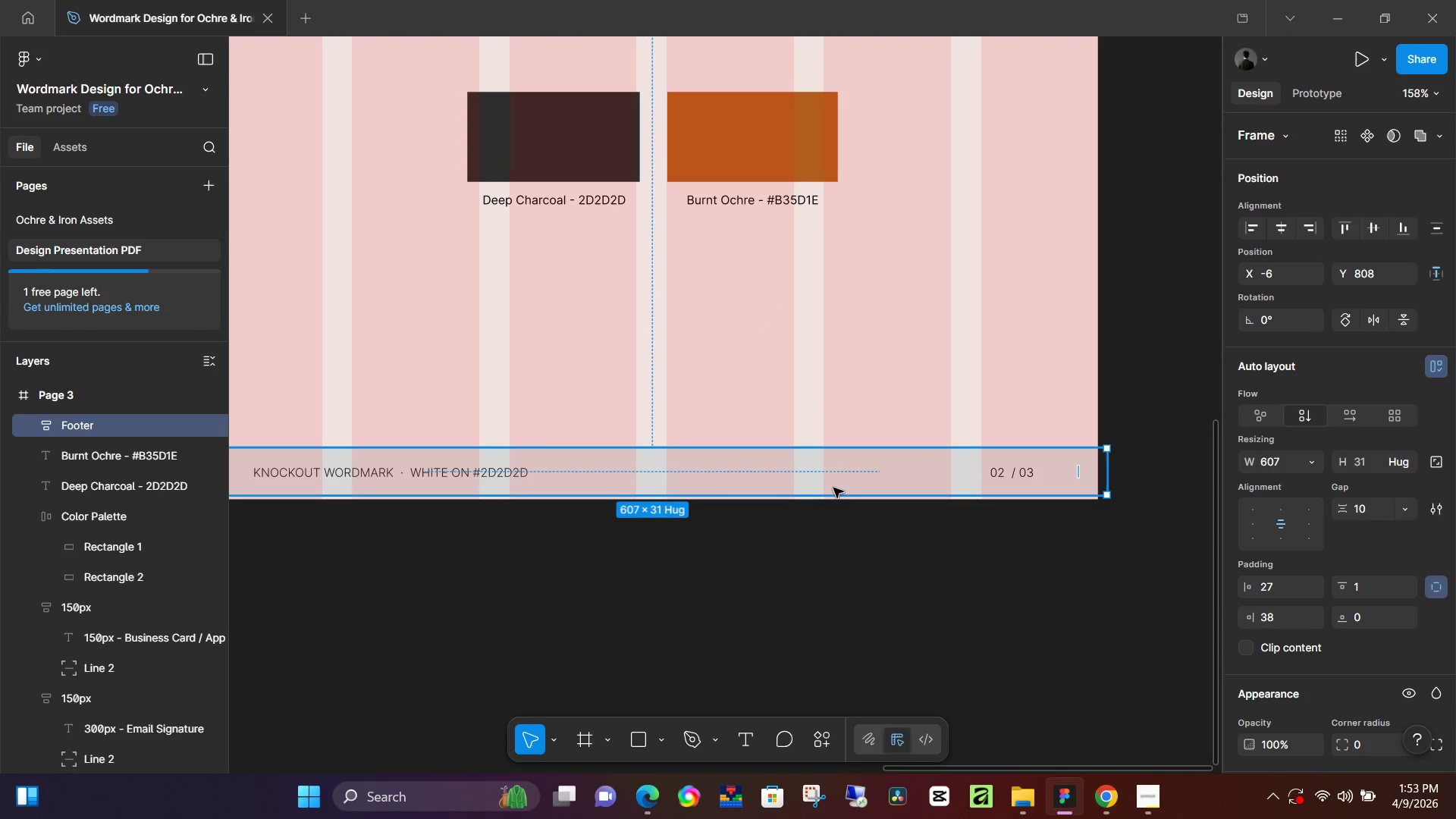 
key(Control+ControlLeft)
 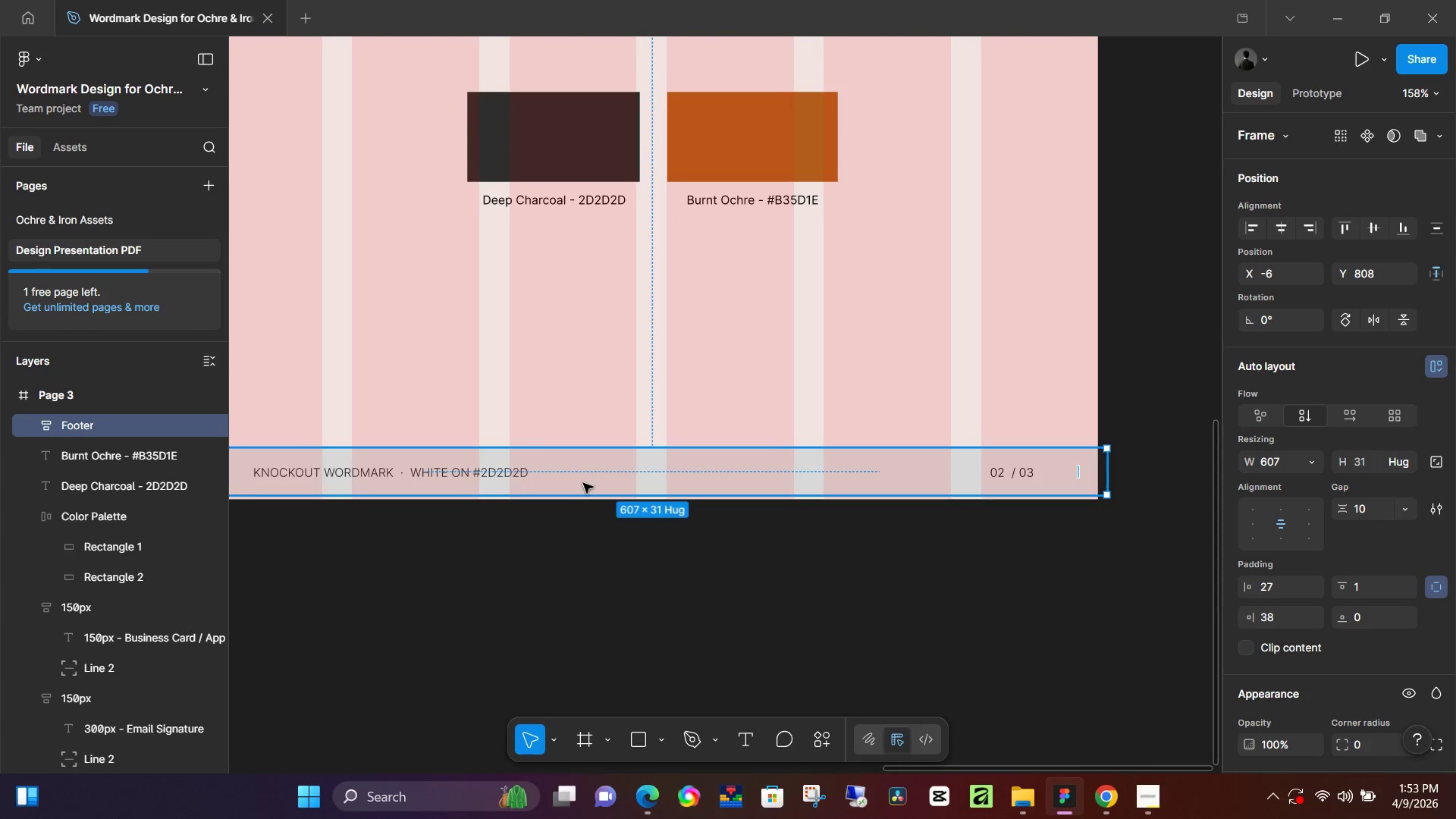 
hold_key(key=Space, duration=0.36)
 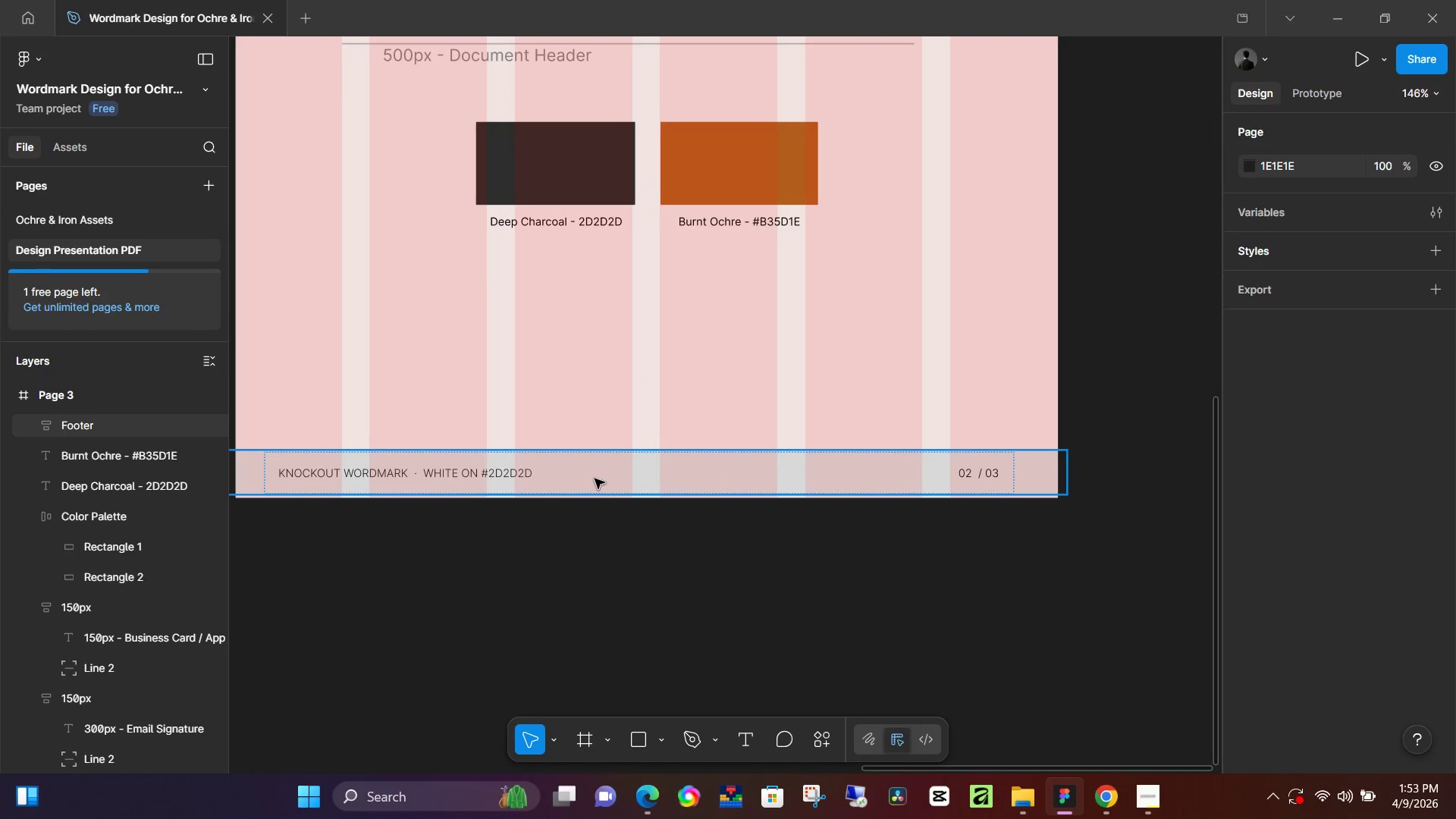 
left_click_drag(start_coordinate=[411, 582], to_coordinate=[570, 553])
 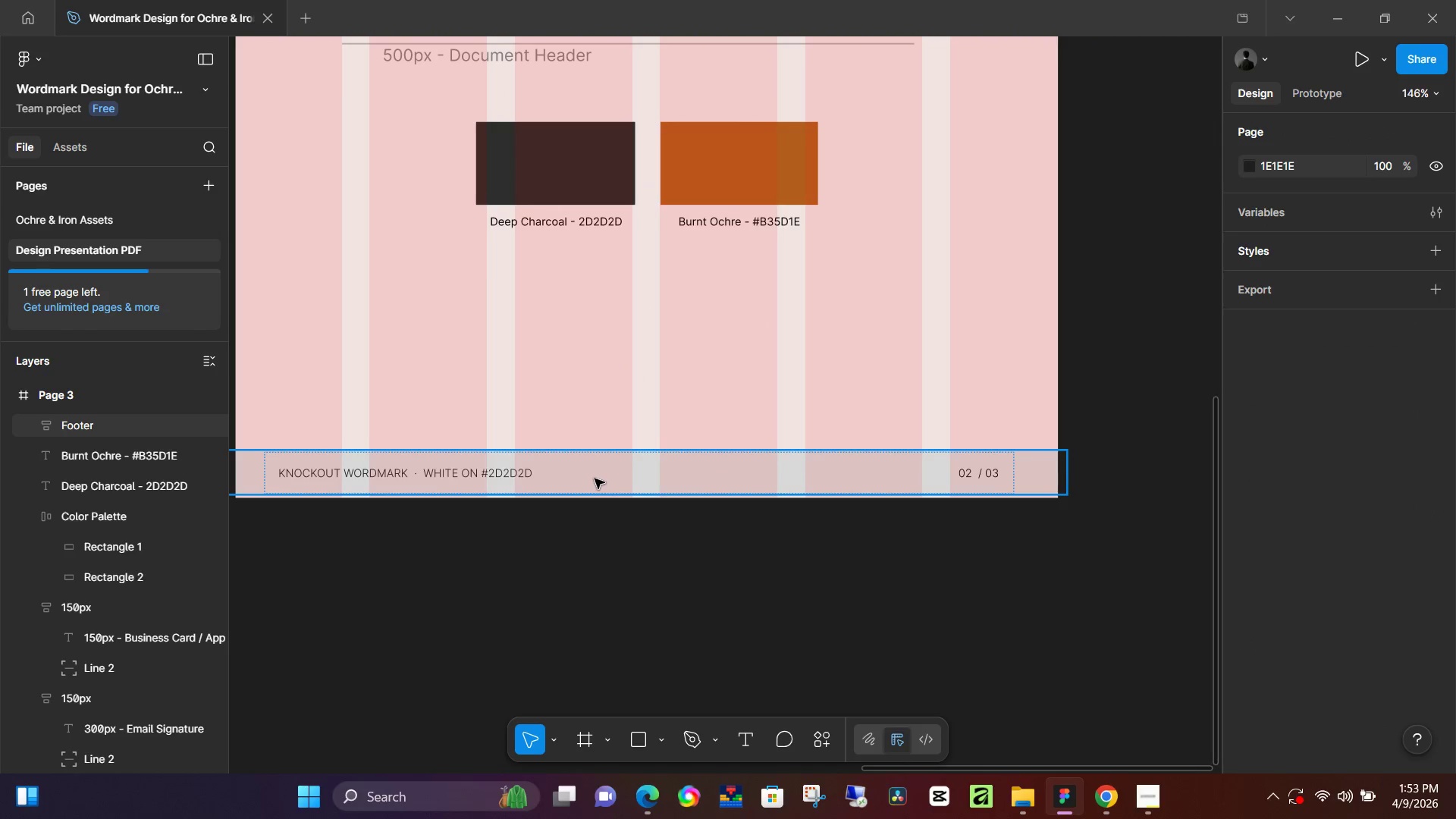 
scroll: coordinate [583, 483], scroll_direction: down, amount: 2.0
 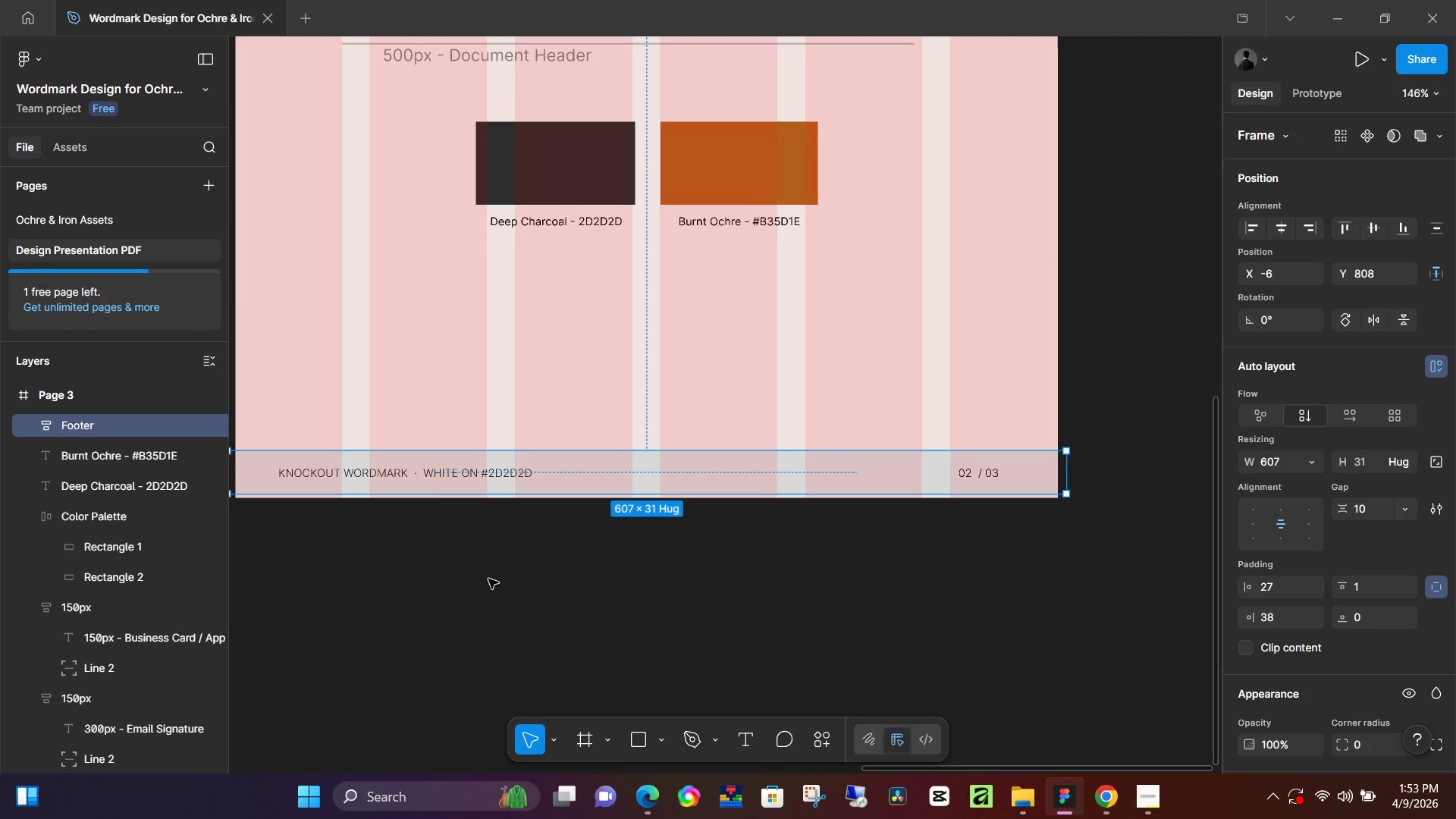 
left_click([595, 479])
 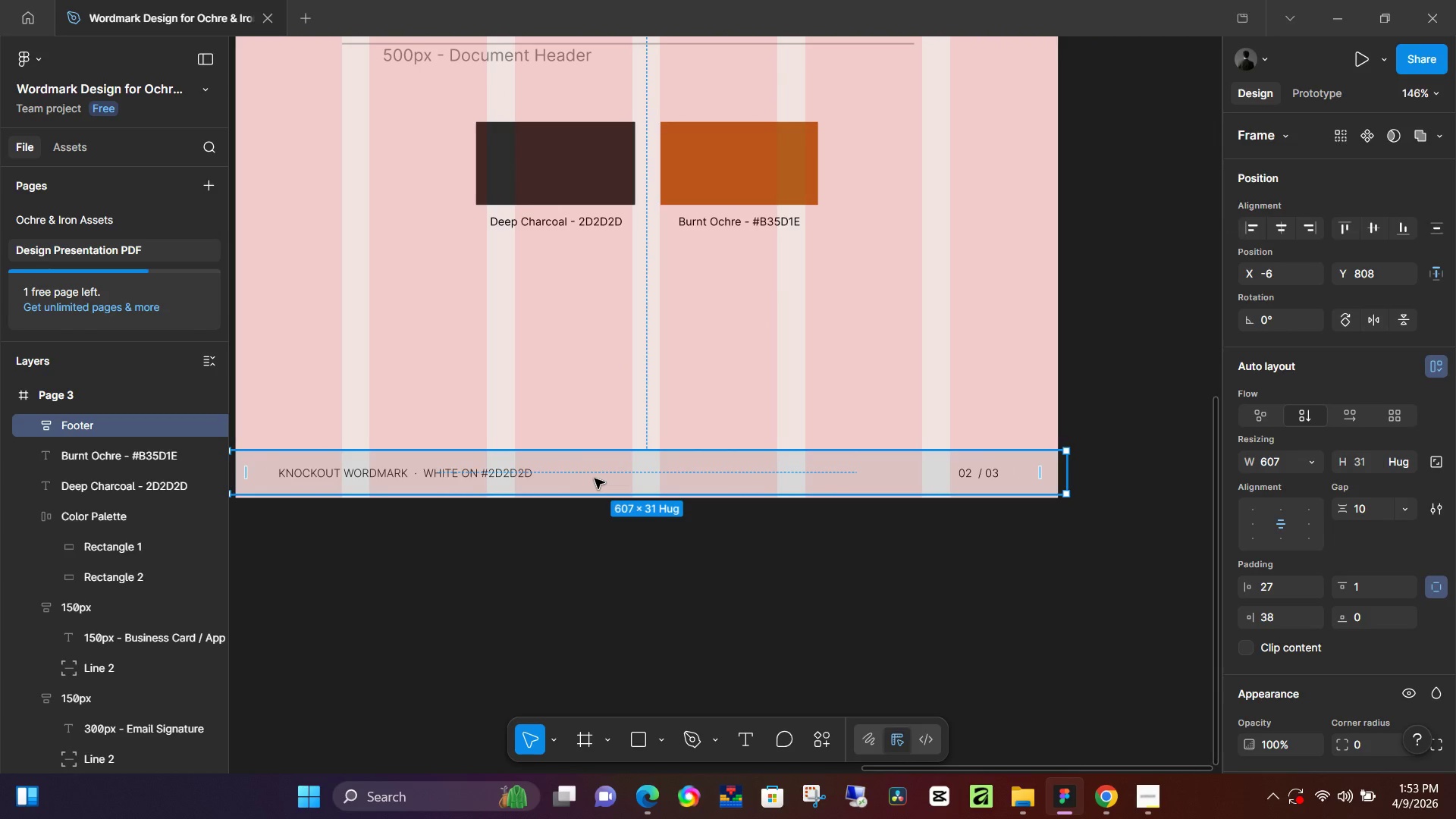 
key(ArrowDown)
 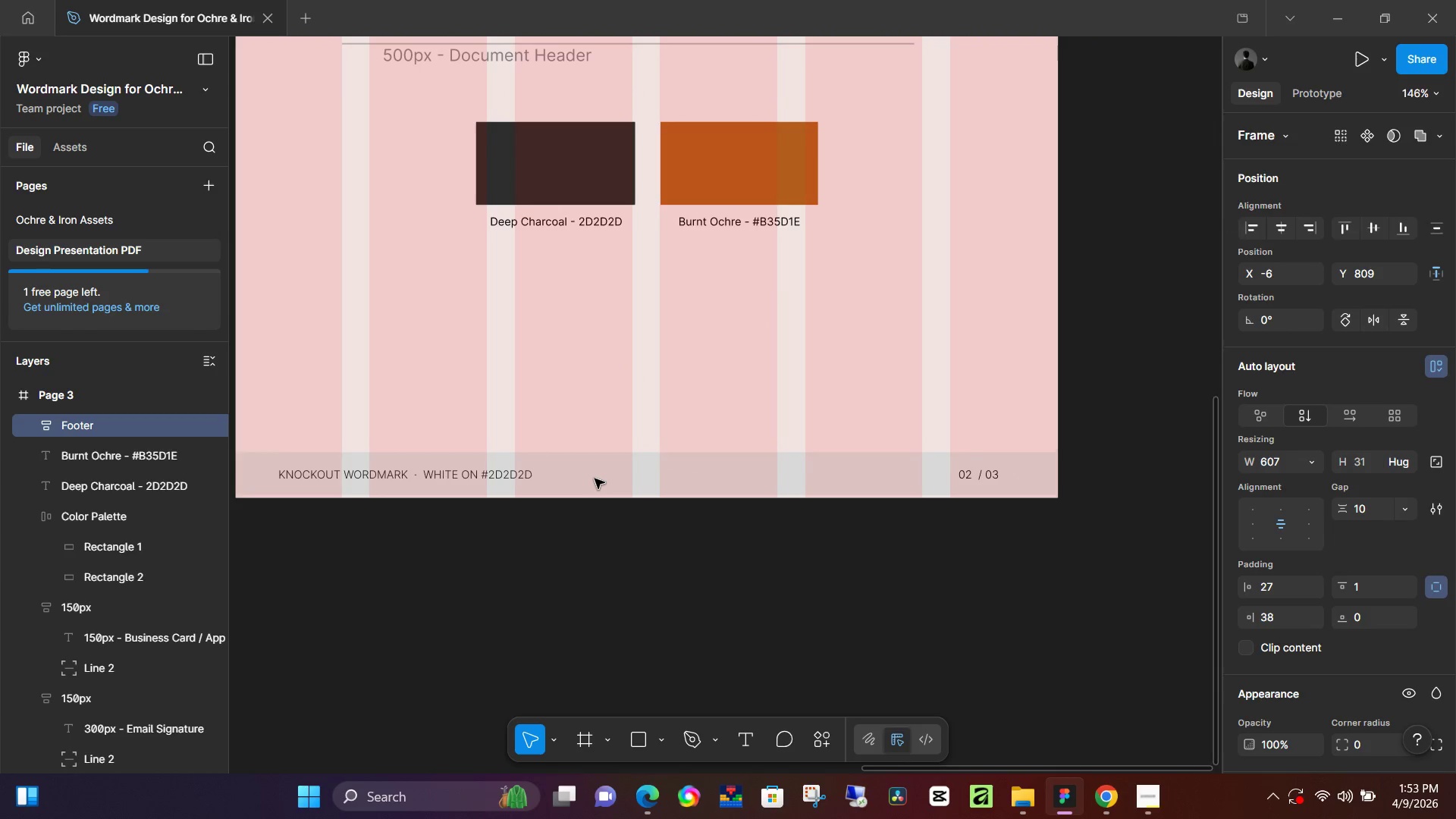 
key(ArrowDown)